 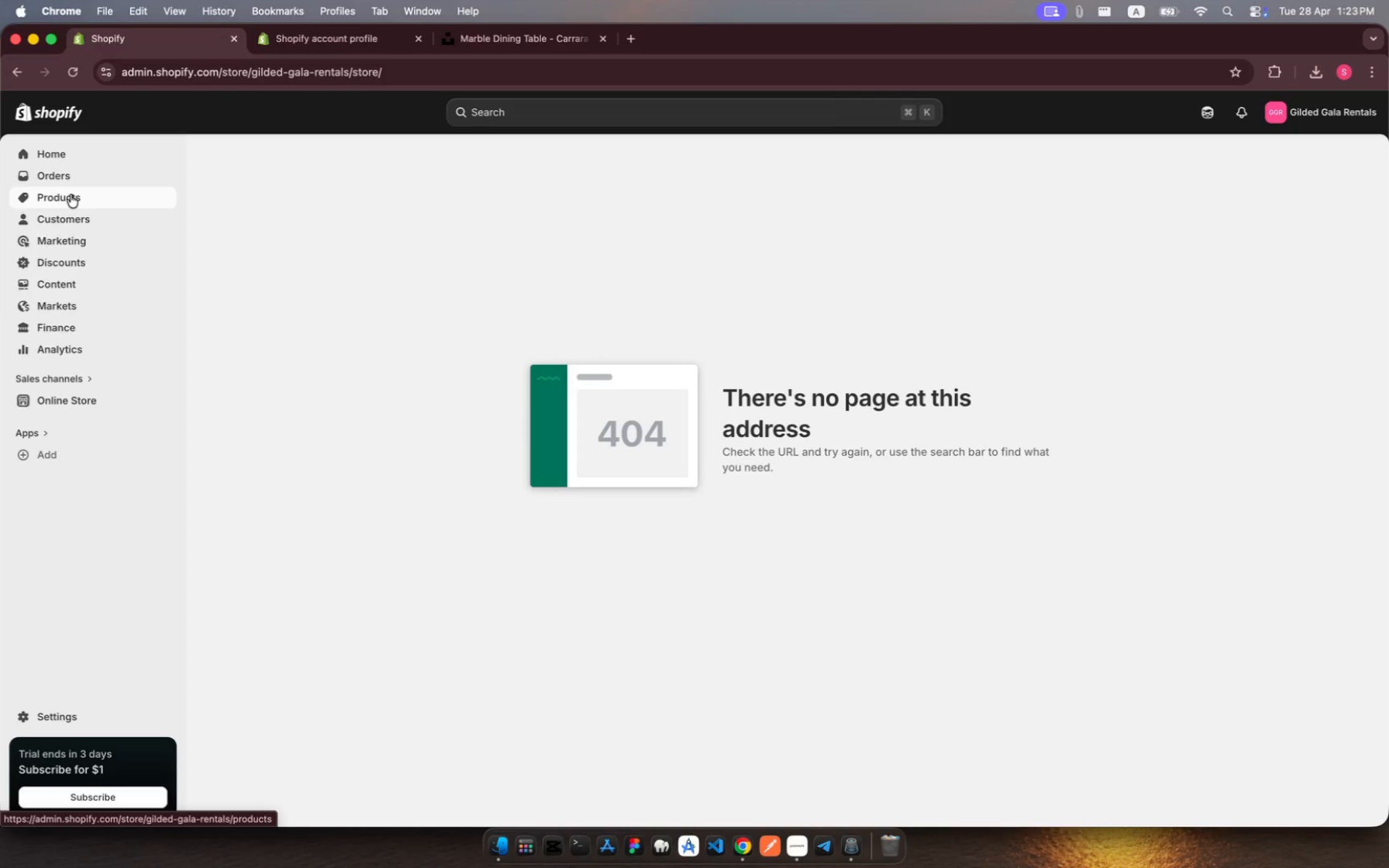 
left_click([71, 195])
 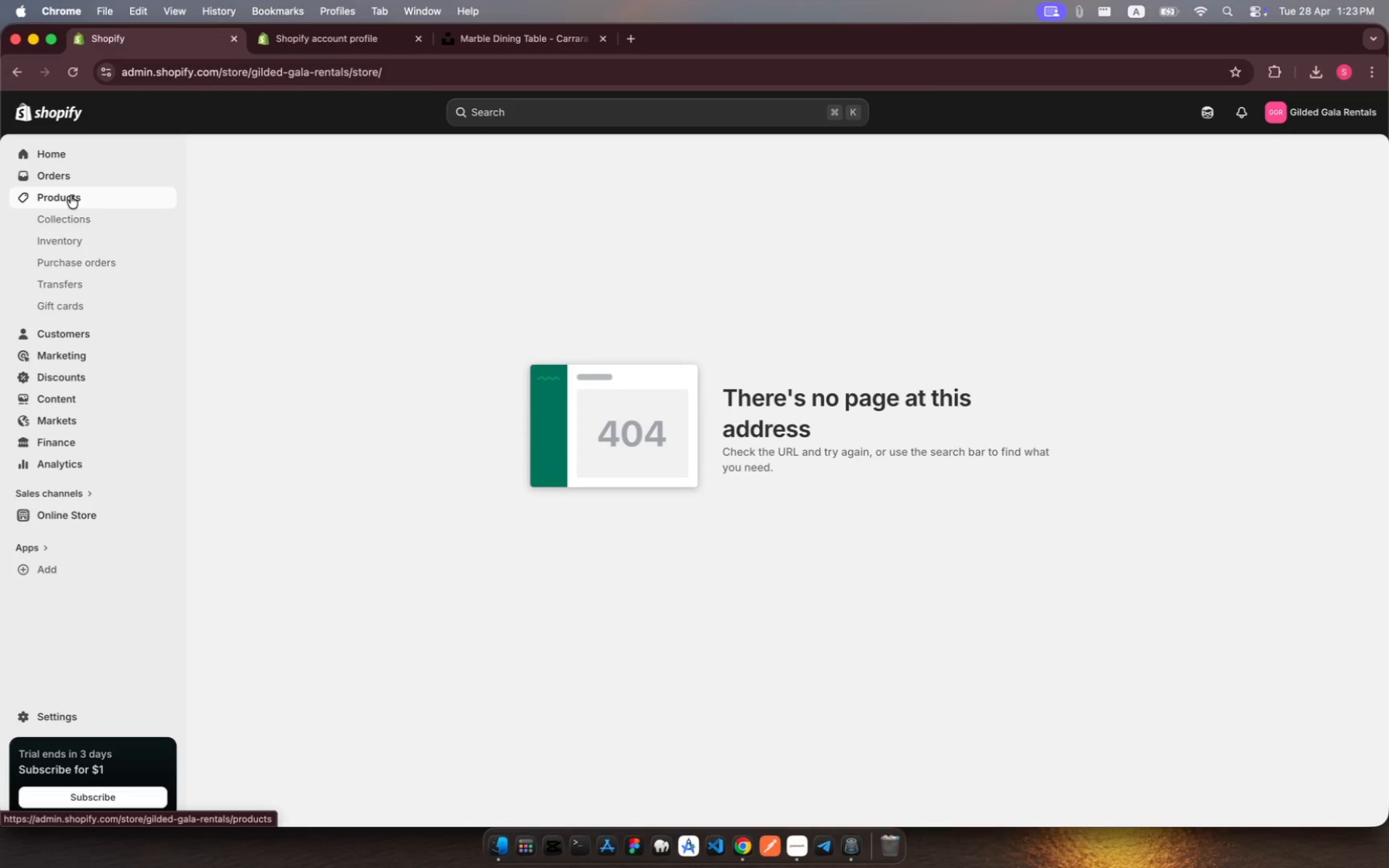 
left_click([71, 195])
 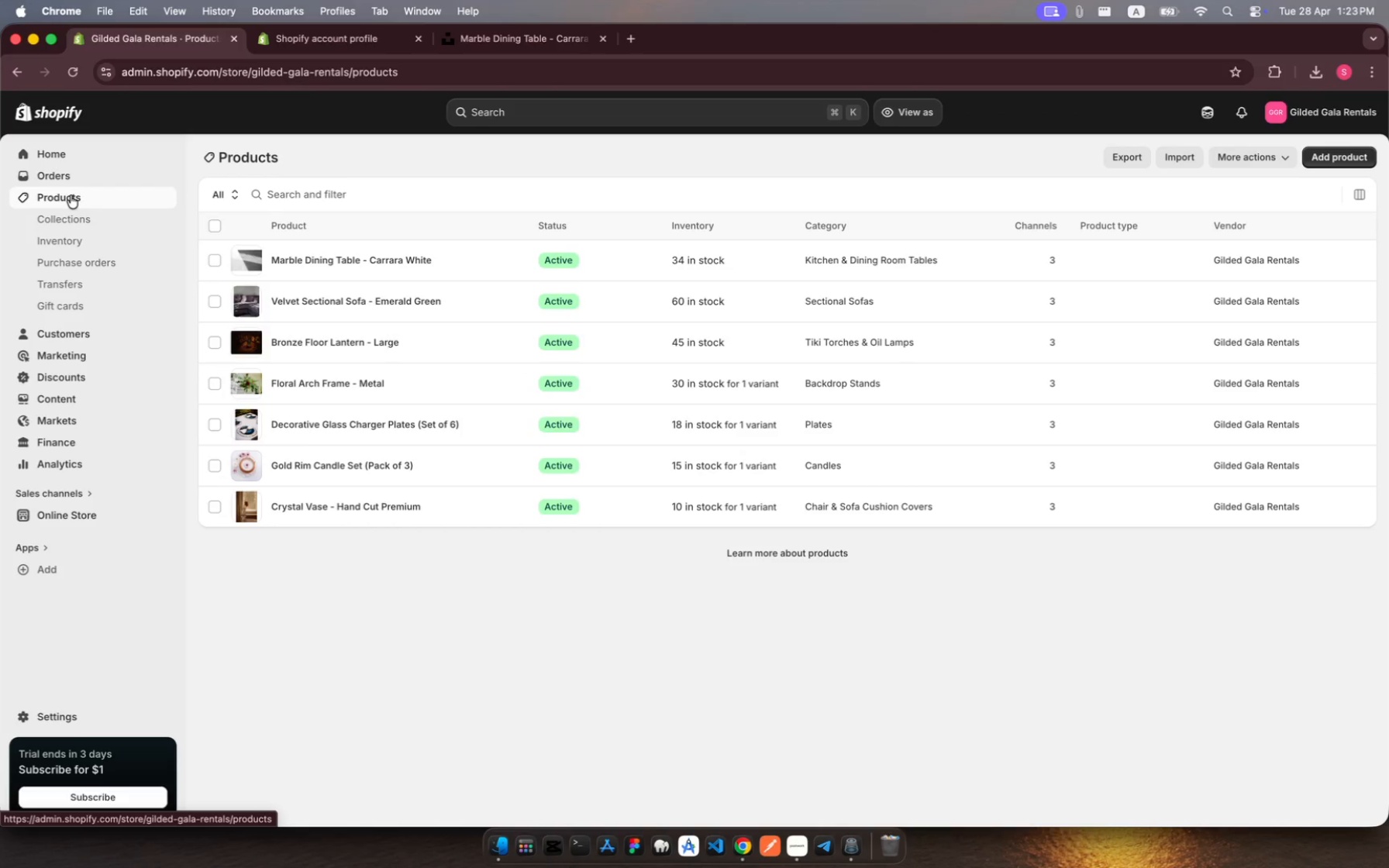 
wait(13.31)
 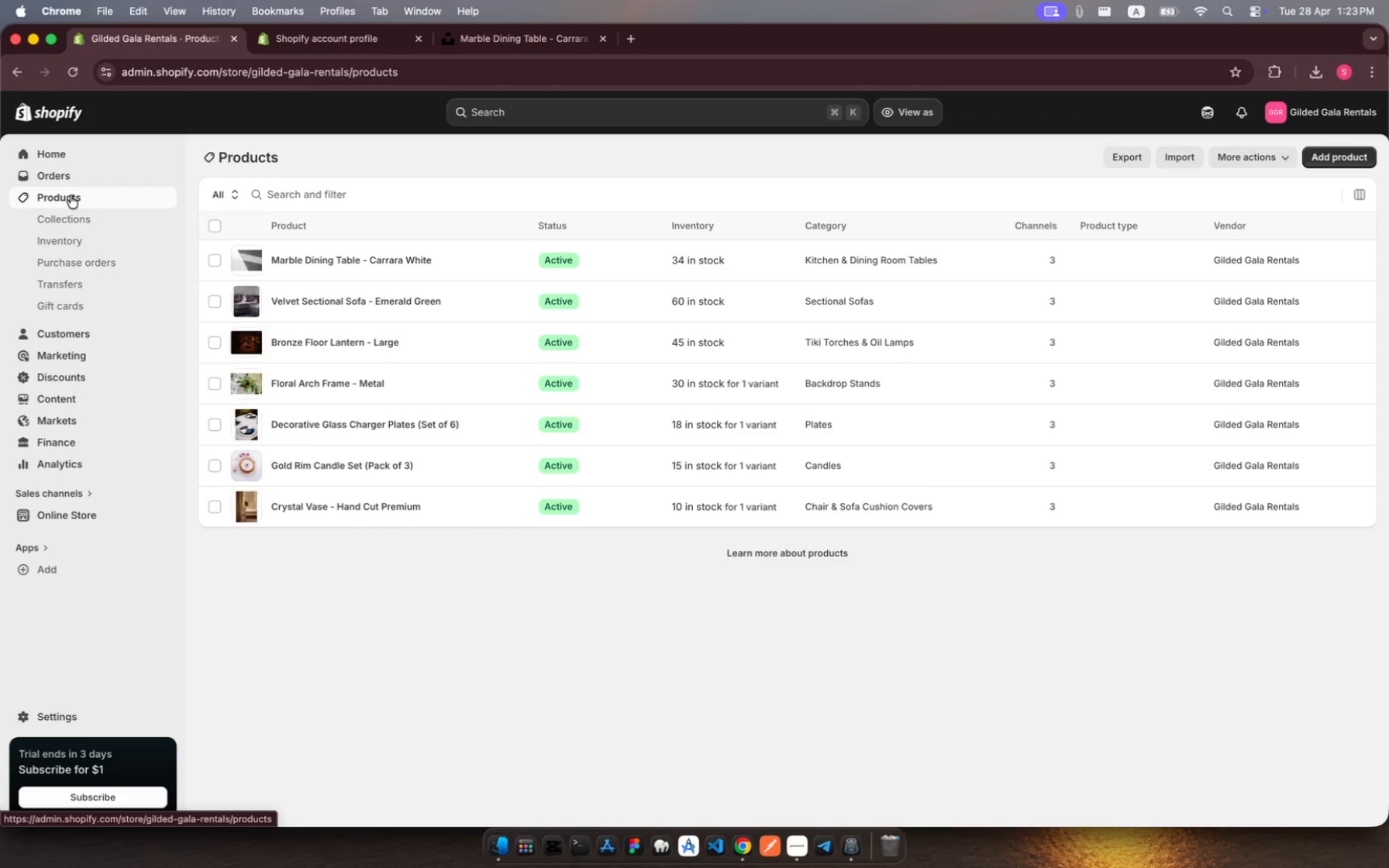 
left_click([71, 195])
 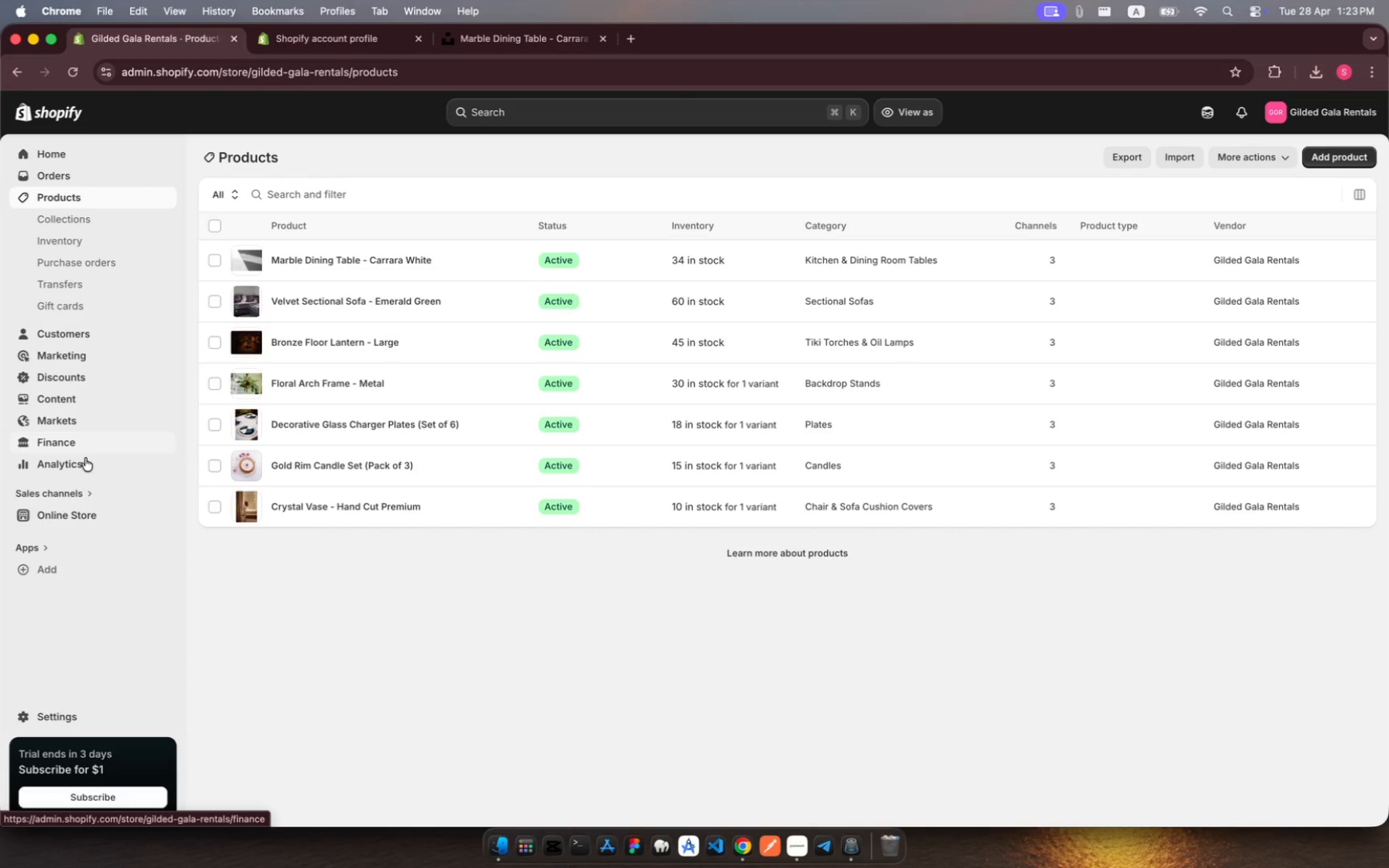 
left_click([84, 512])
 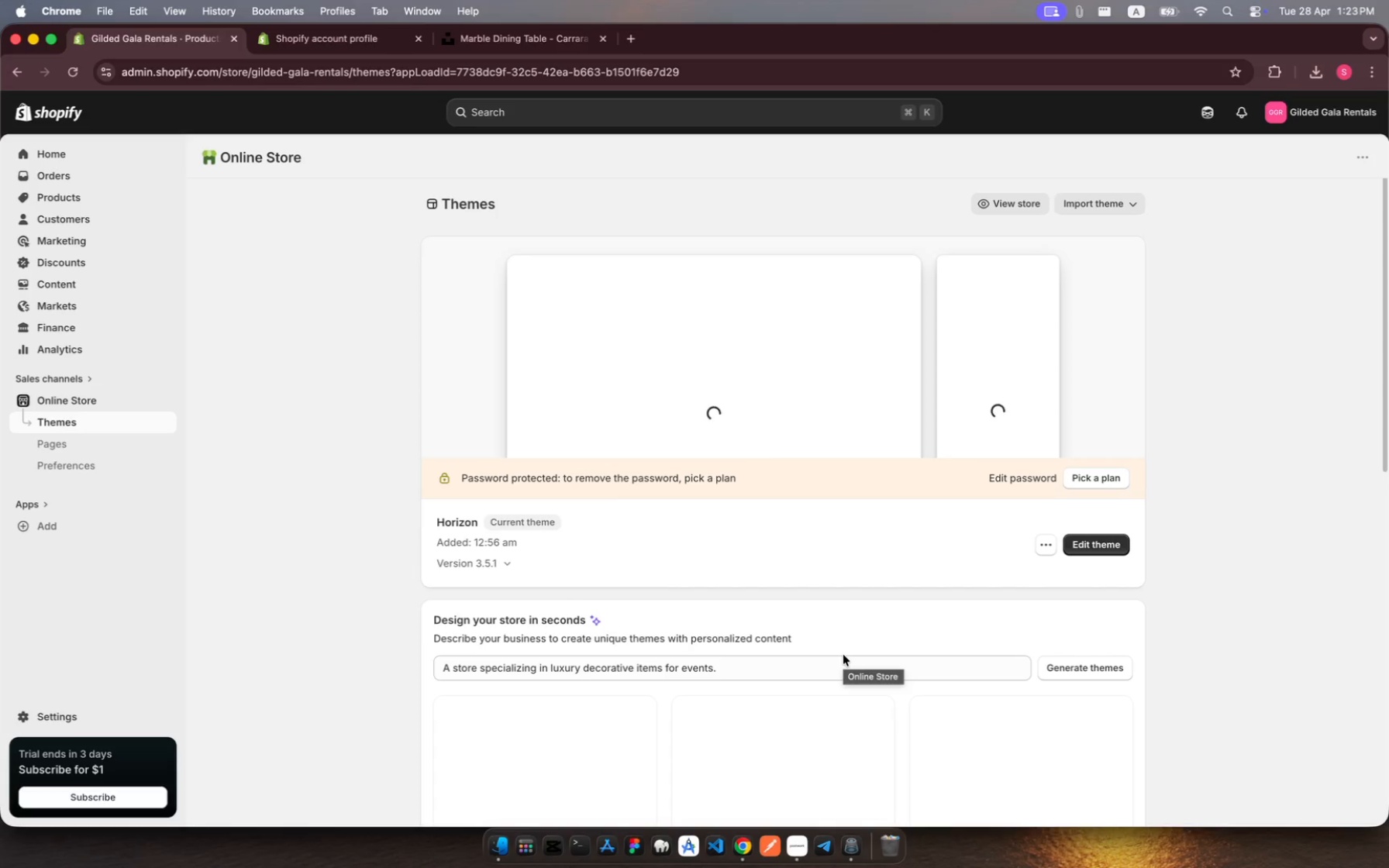 
wait(30.34)
 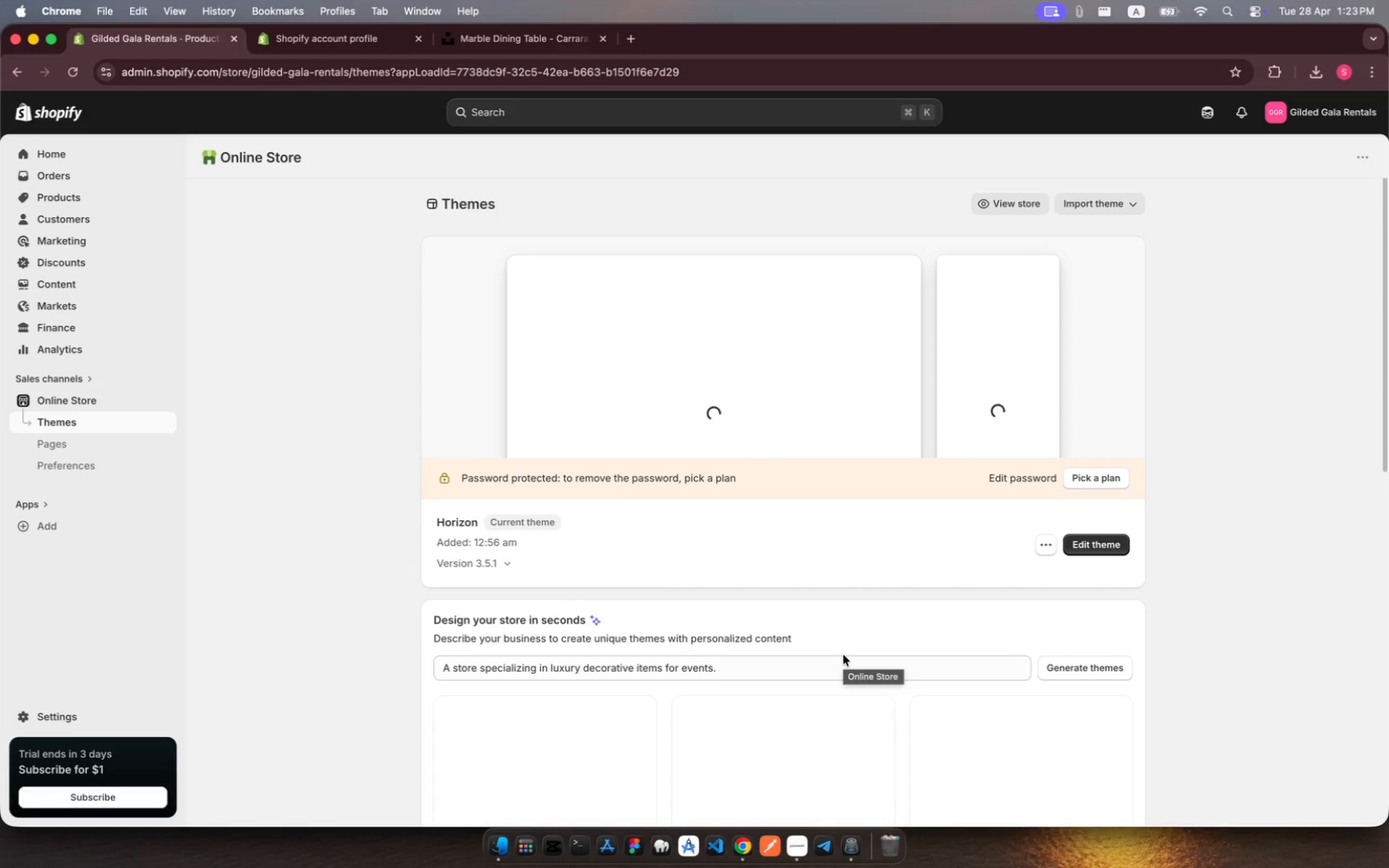 
left_click([1011, 211])
 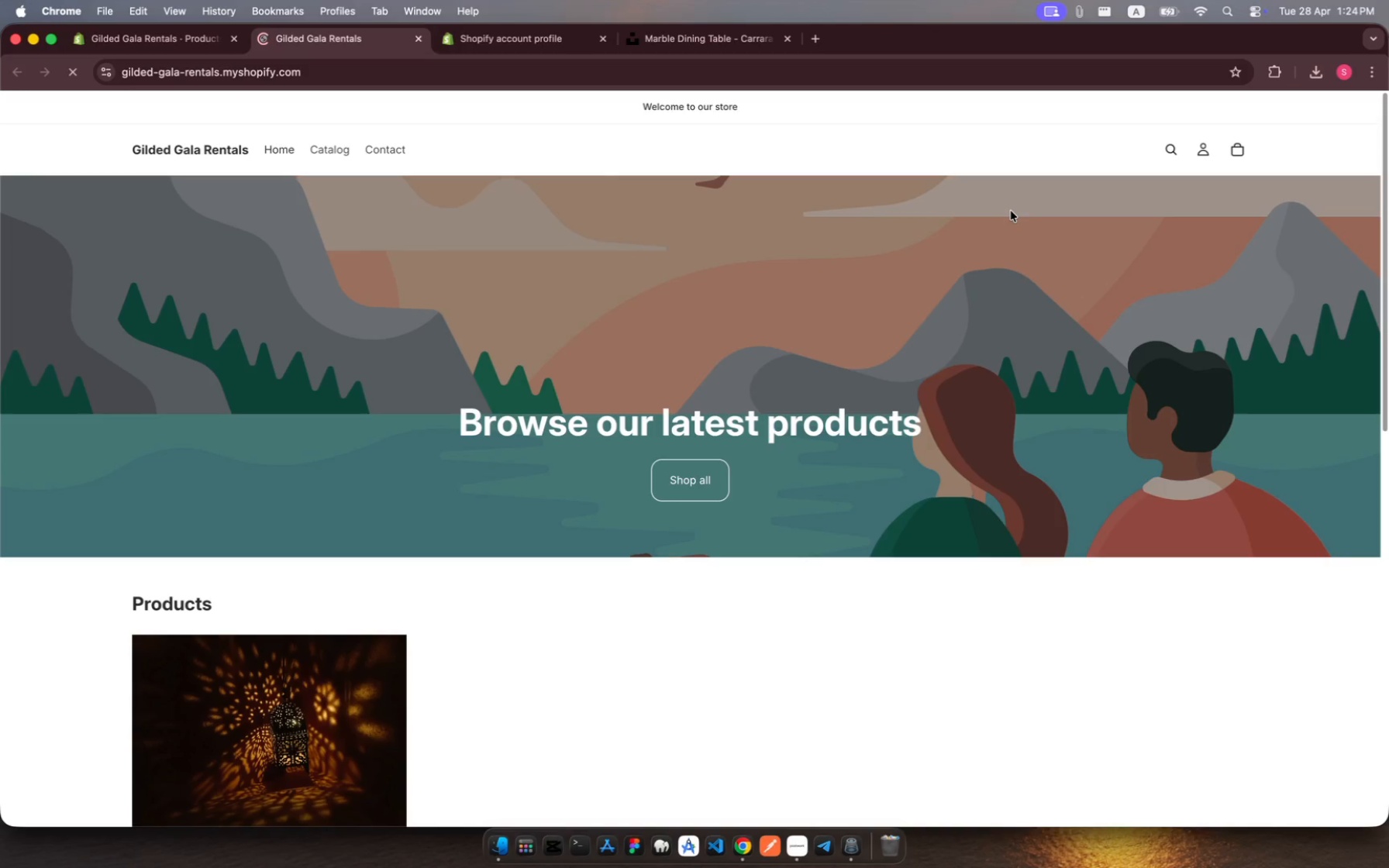 
wait(13.09)
 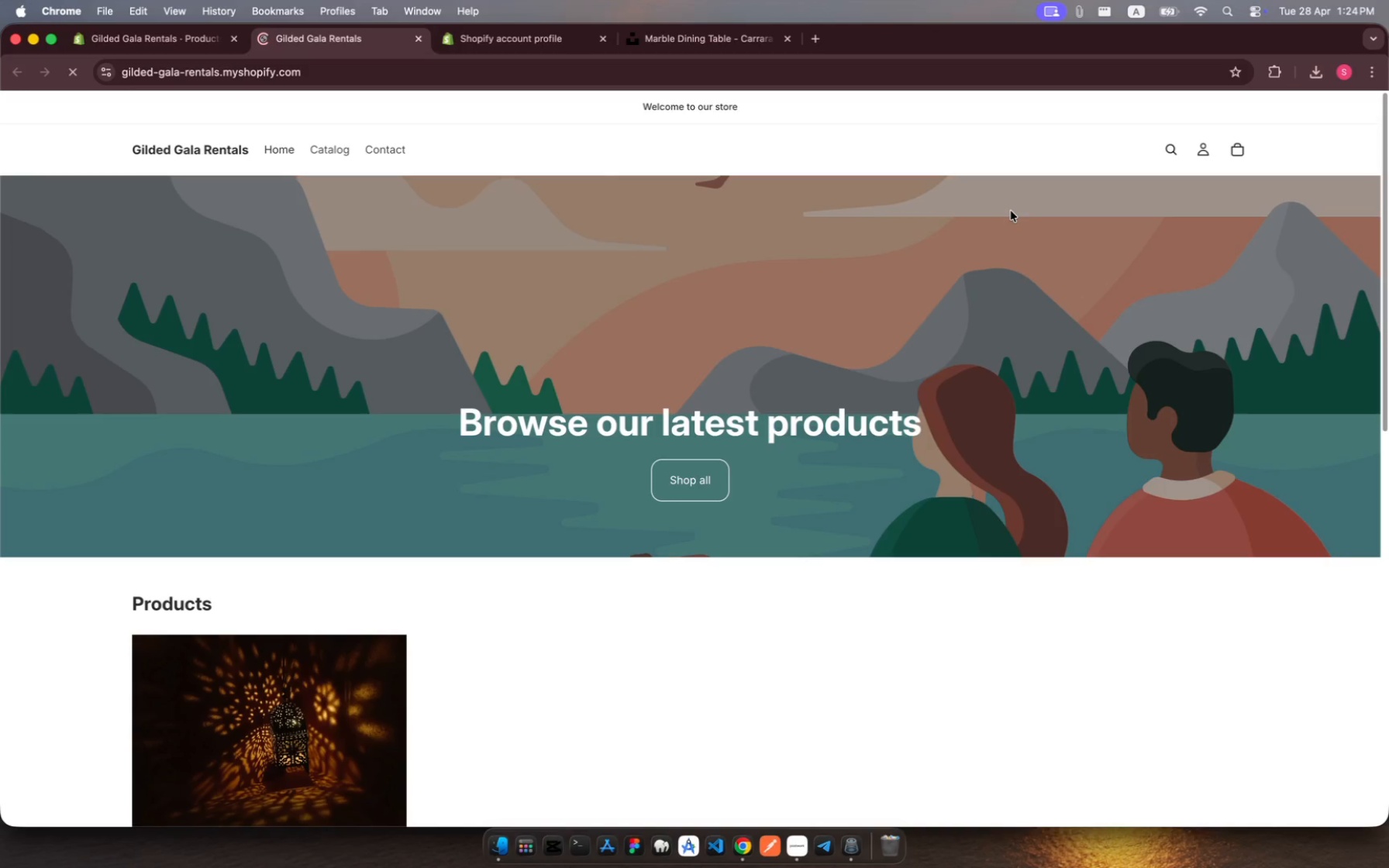 
scroll: coordinate [840, 436], scroll_direction: down, amount: 48.0
 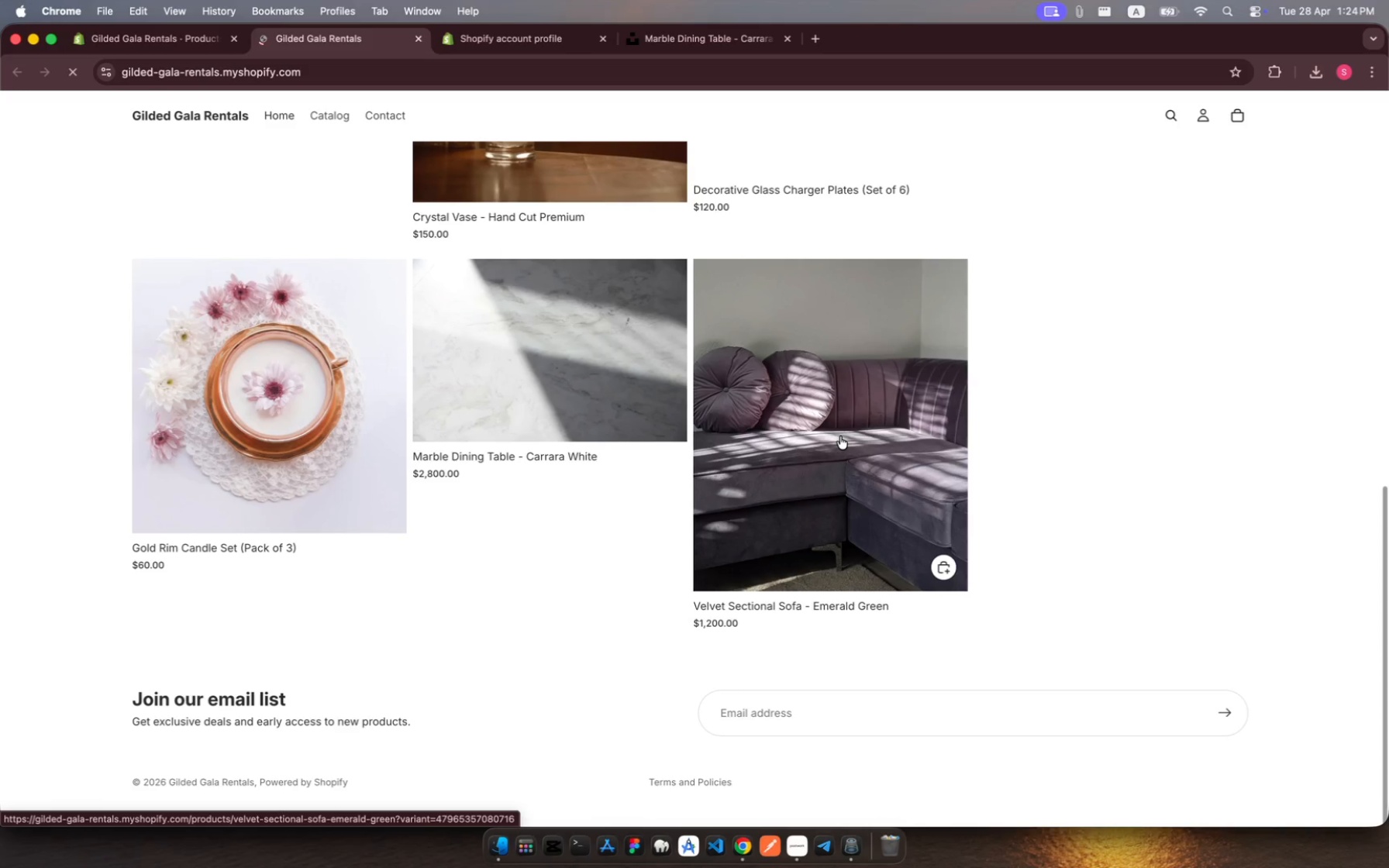 
scroll: coordinate [840, 436], scroll_direction: up, amount: 160.0
 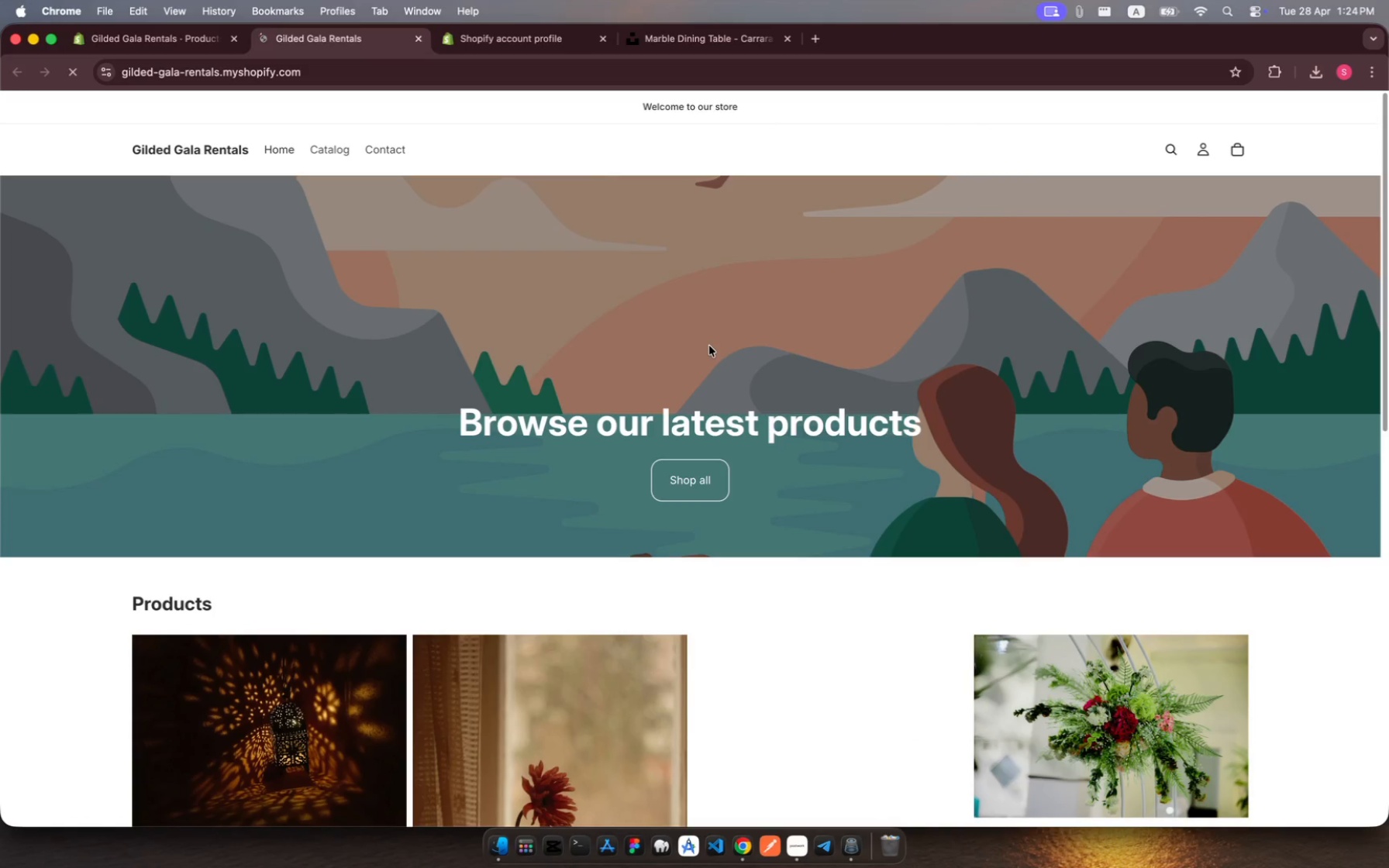 
scroll: coordinate [731, 574], scroll_direction: down, amount: 74.0
 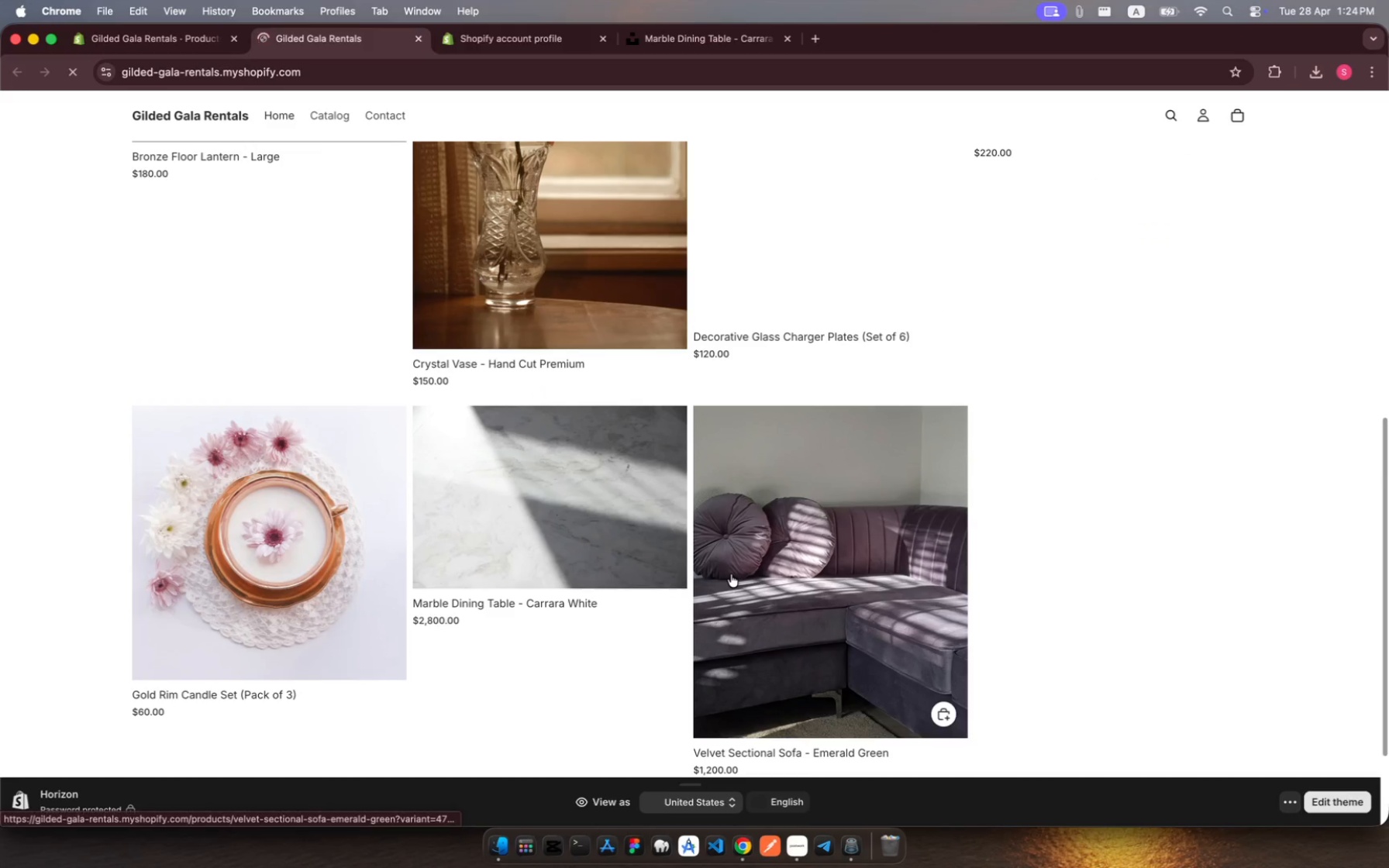 
mouse_move([520, 597])
 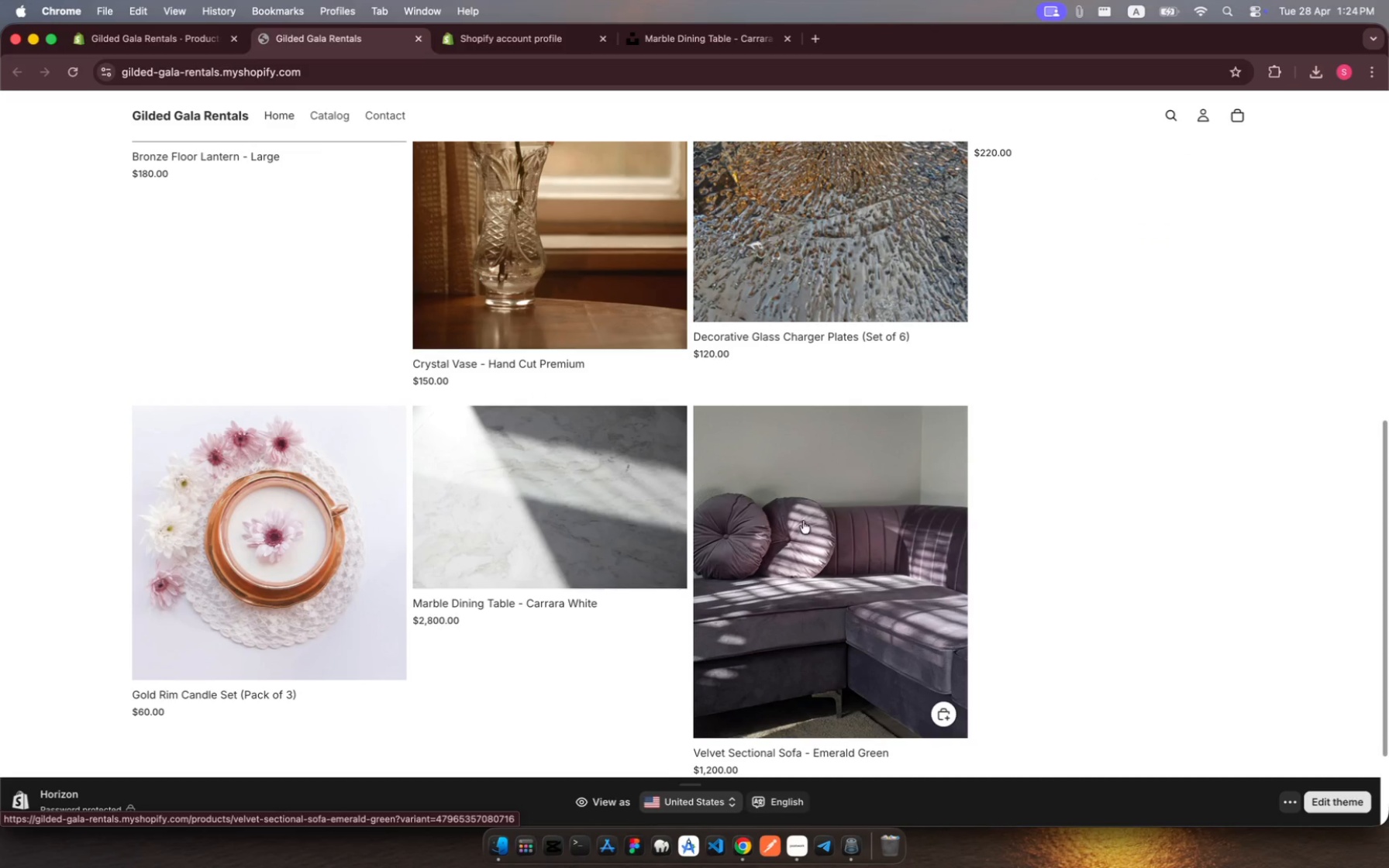 
scroll: coordinate [861, 474], scroll_direction: down, amount: 204.0
 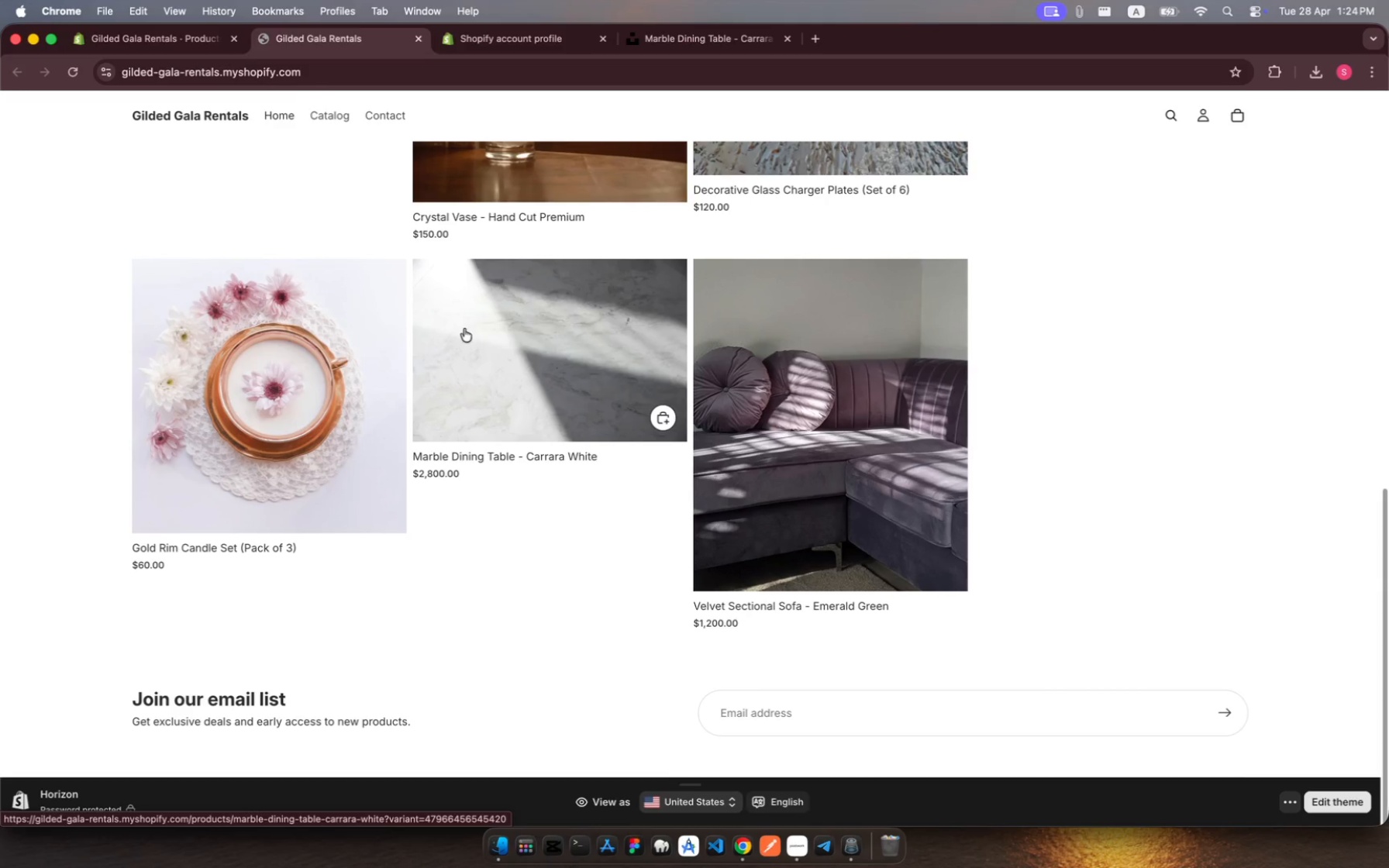 
scroll: coordinate [464, 329], scroll_direction: up, amount: 205.0
 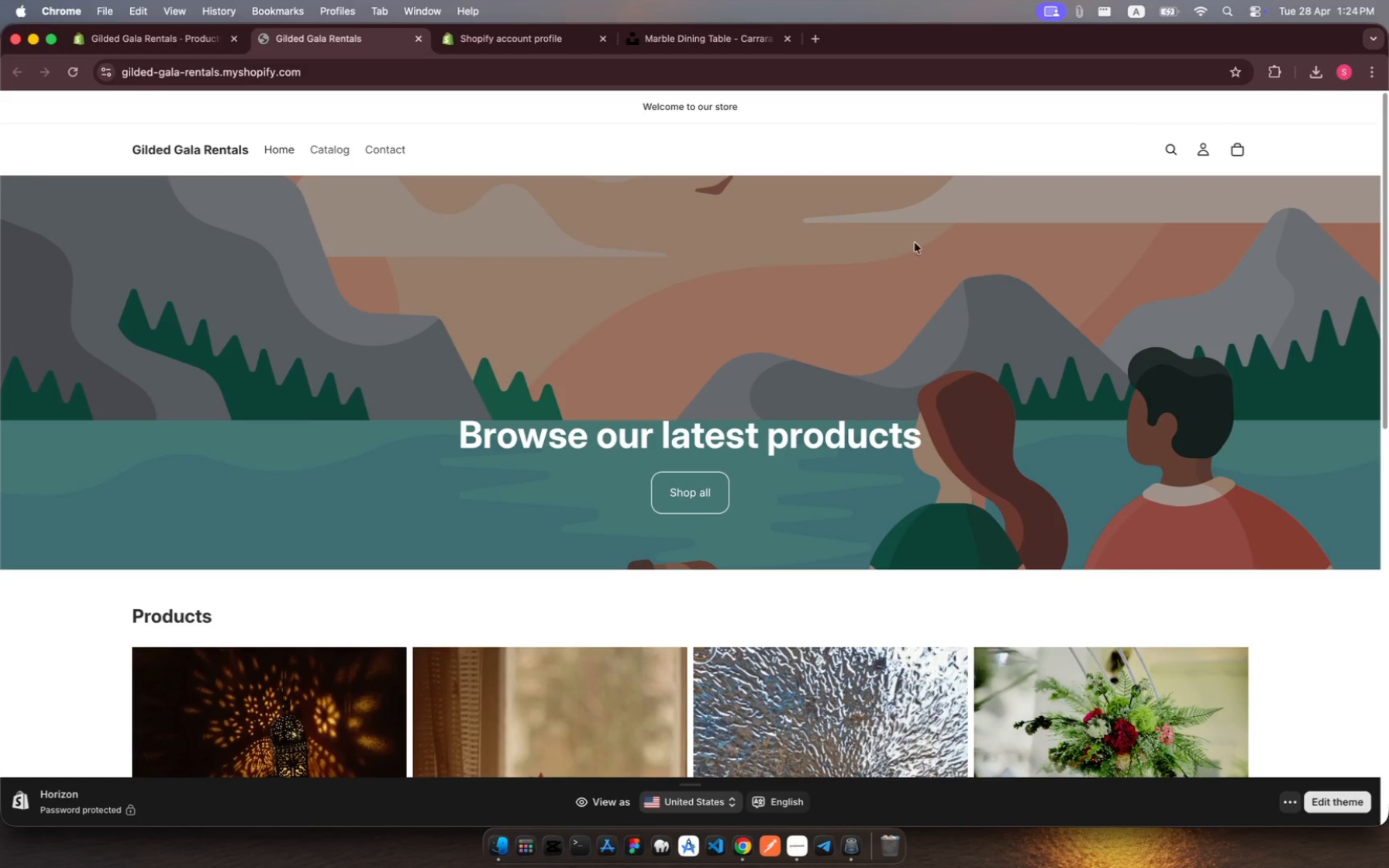 
scroll: coordinate [901, 395], scroll_direction: down, amount: 7.0
 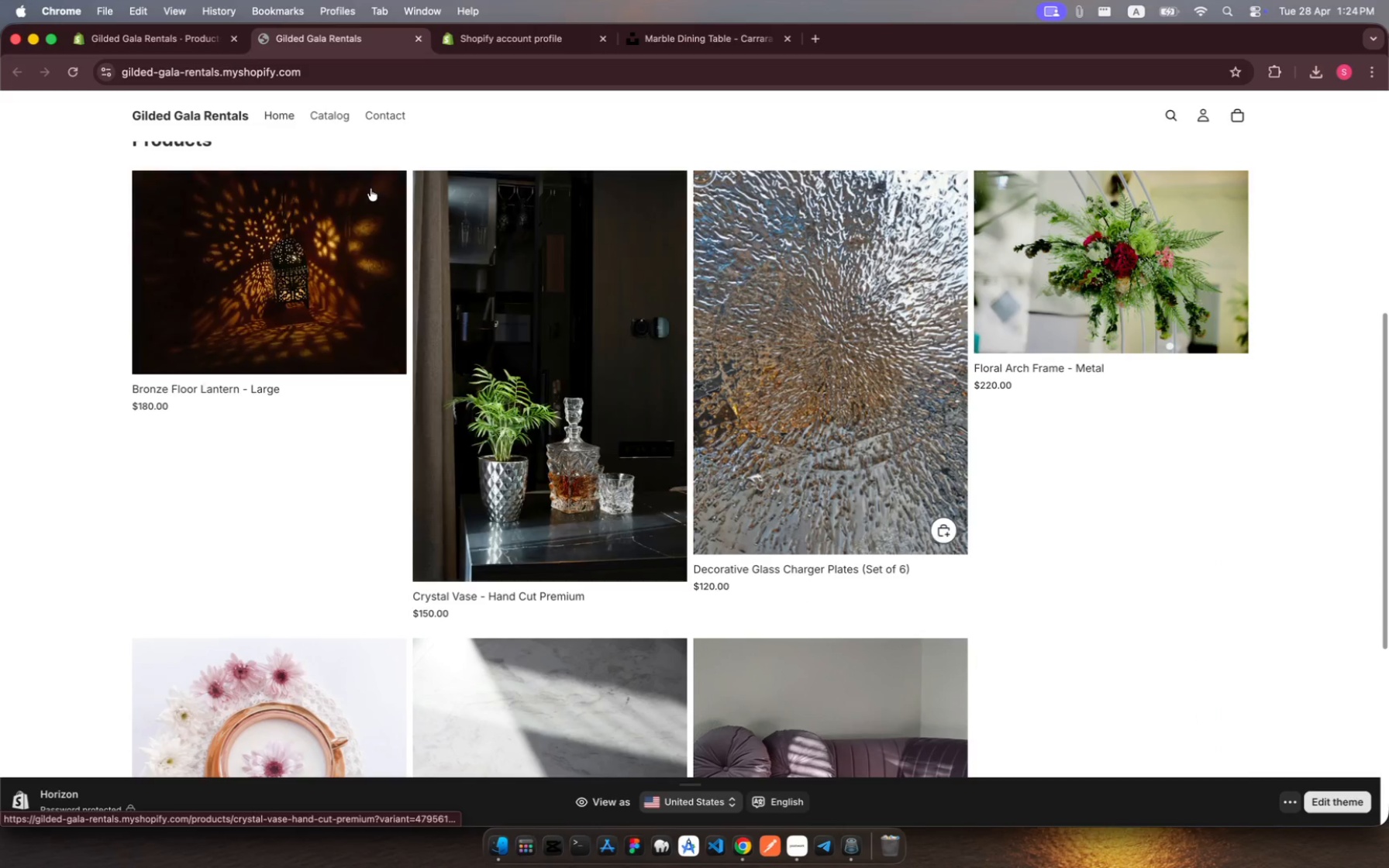 
left_click([350, 290])
 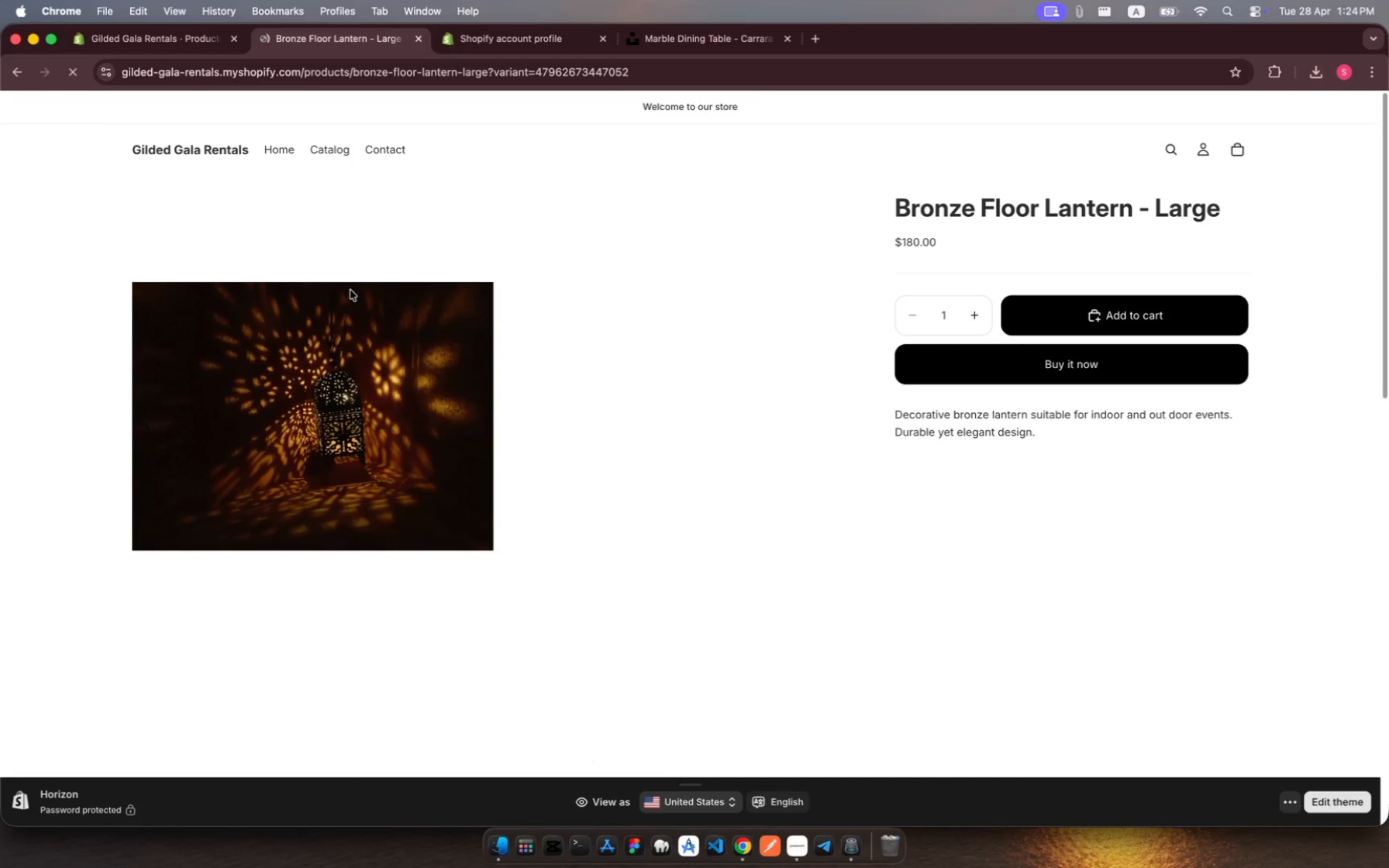 
wait(11.91)
 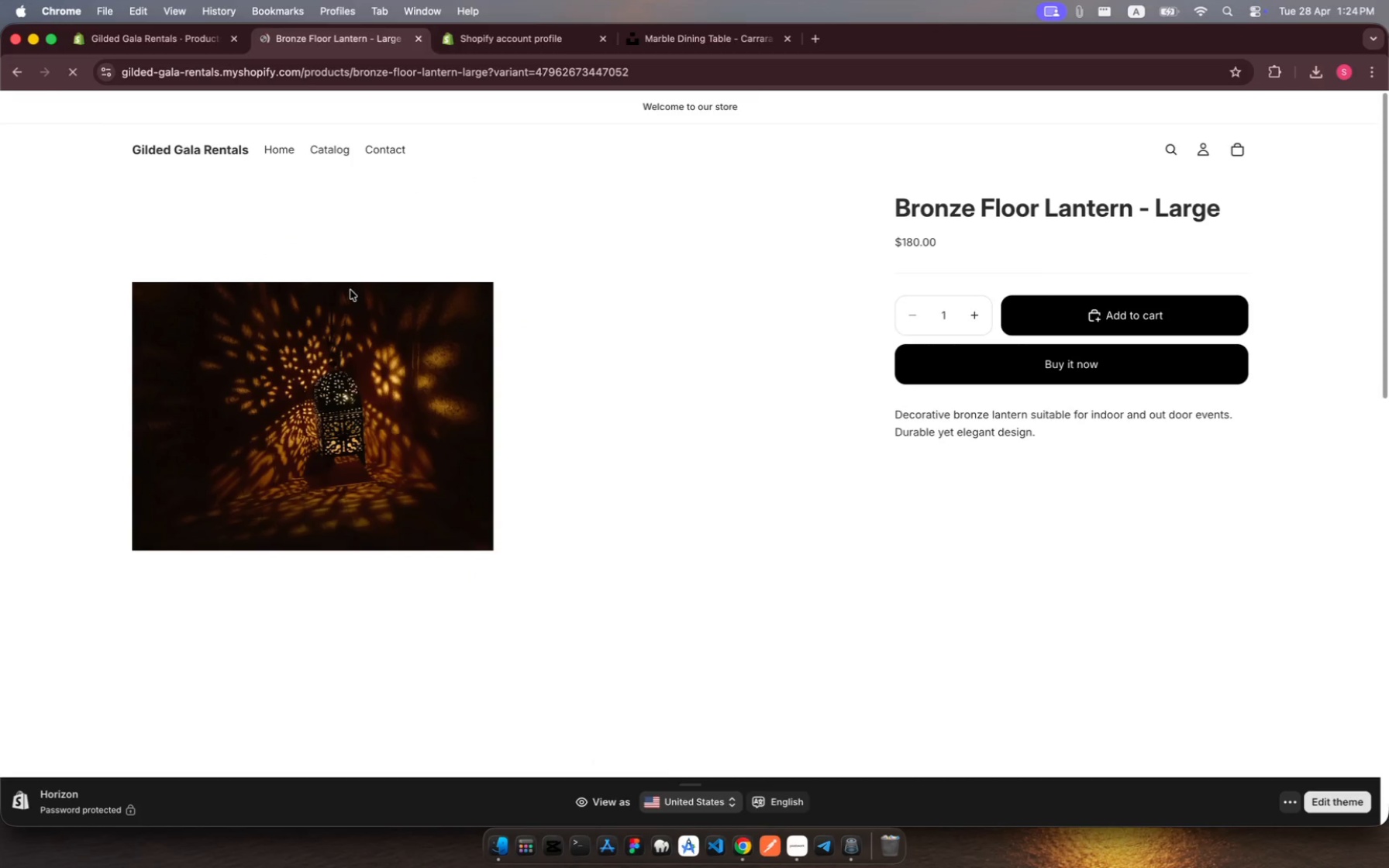 
left_click([1063, 325])
 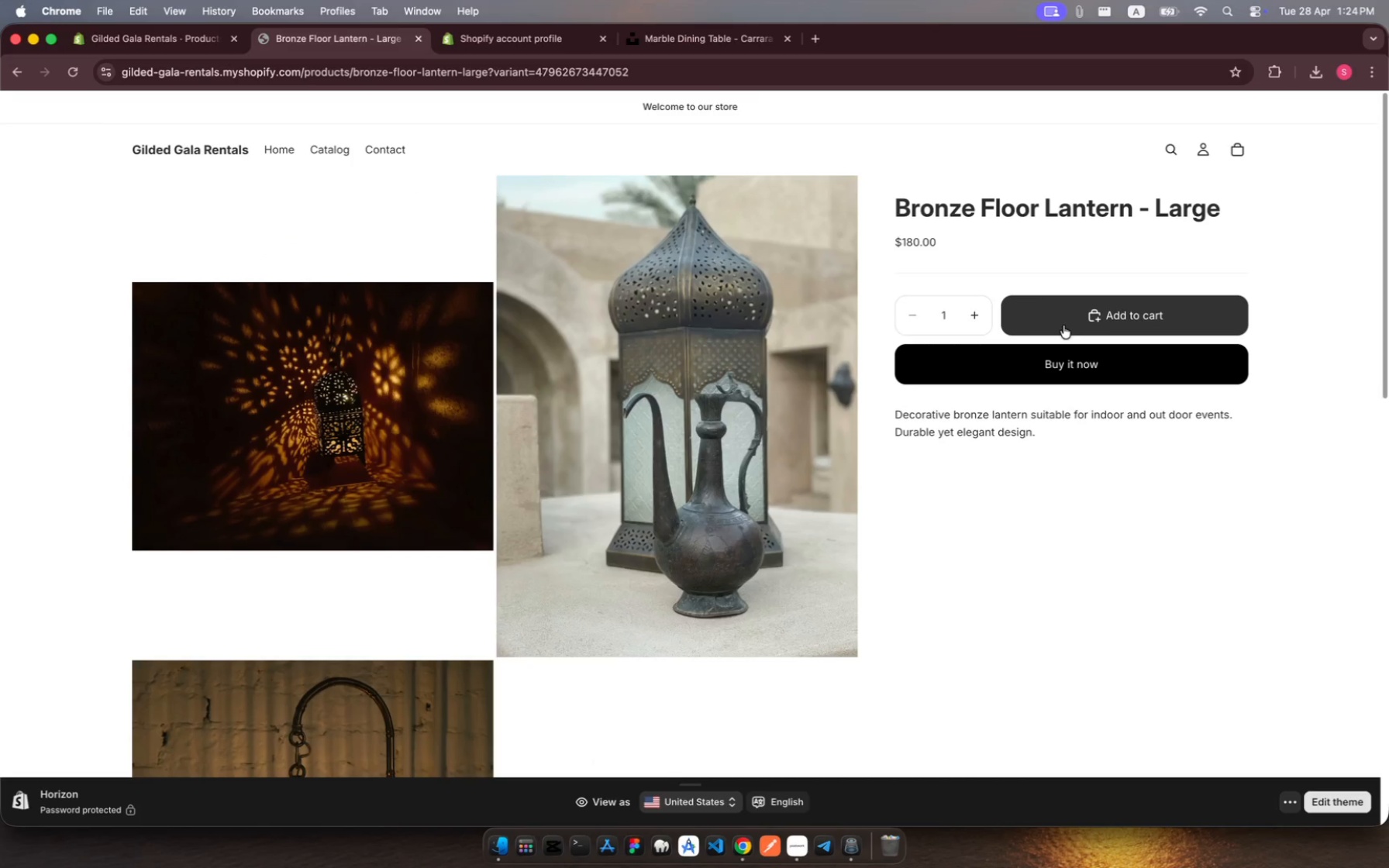 
left_click([1063, 367])
 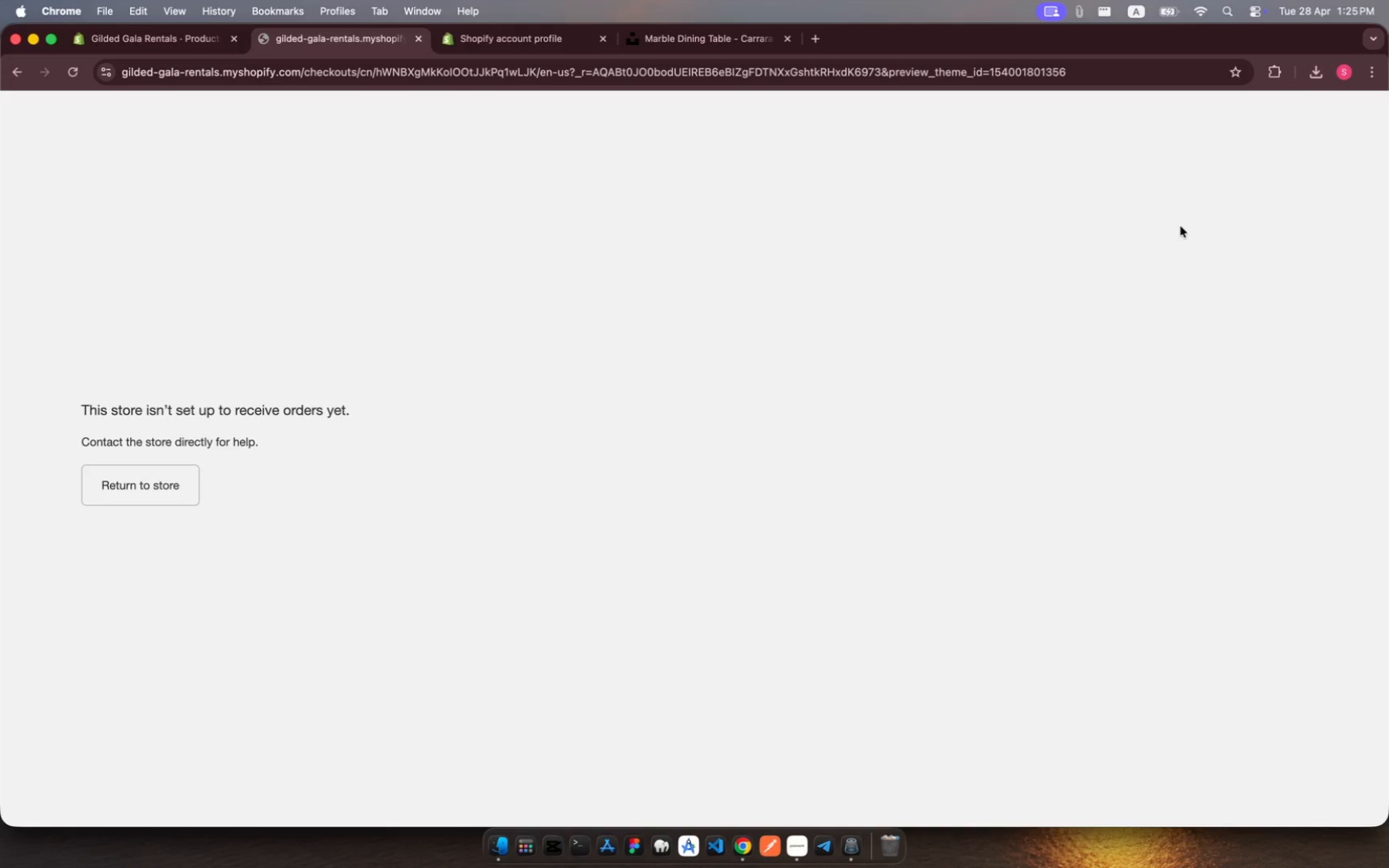 
wait(9.95)
 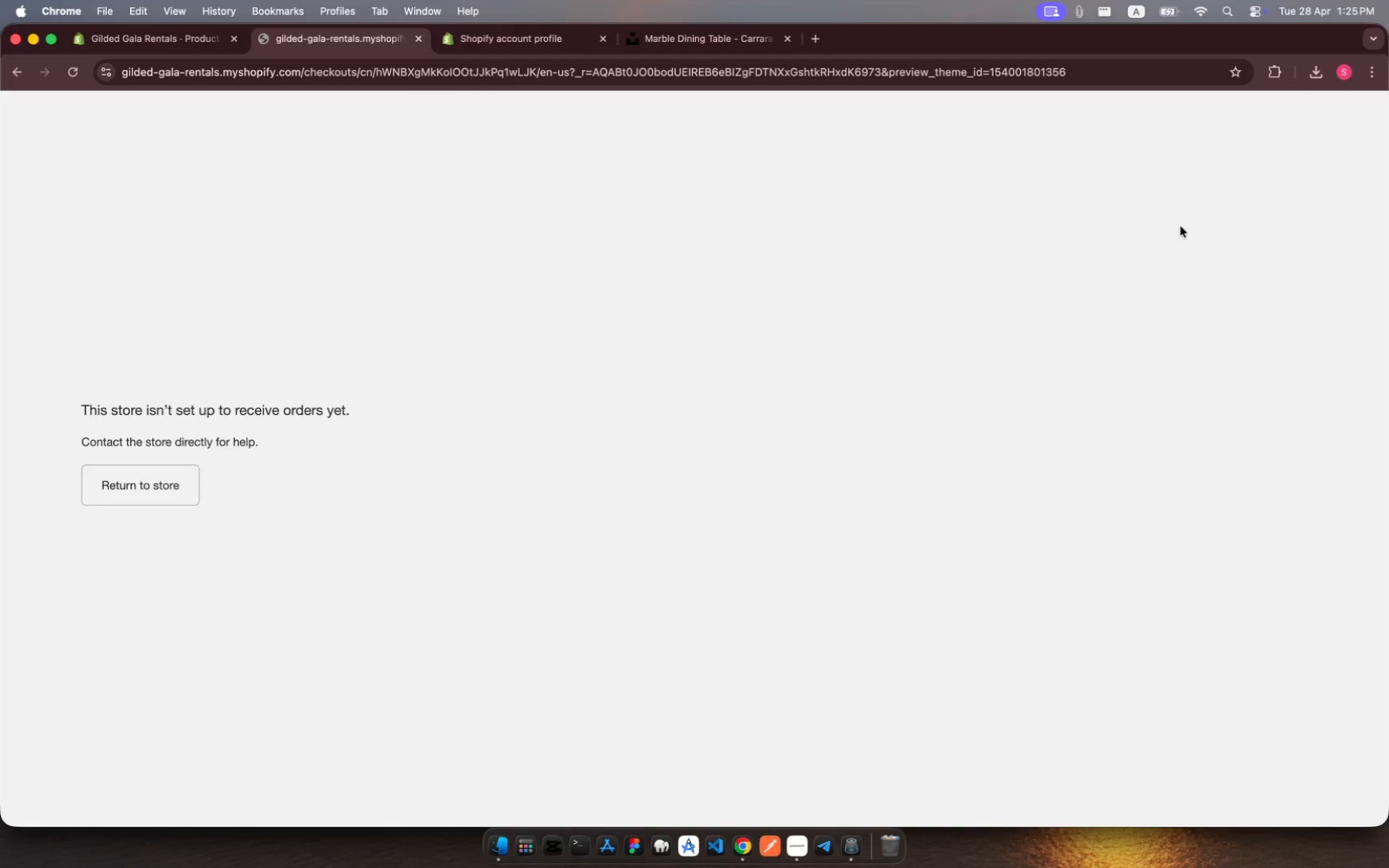 
left_click([25, 72])
 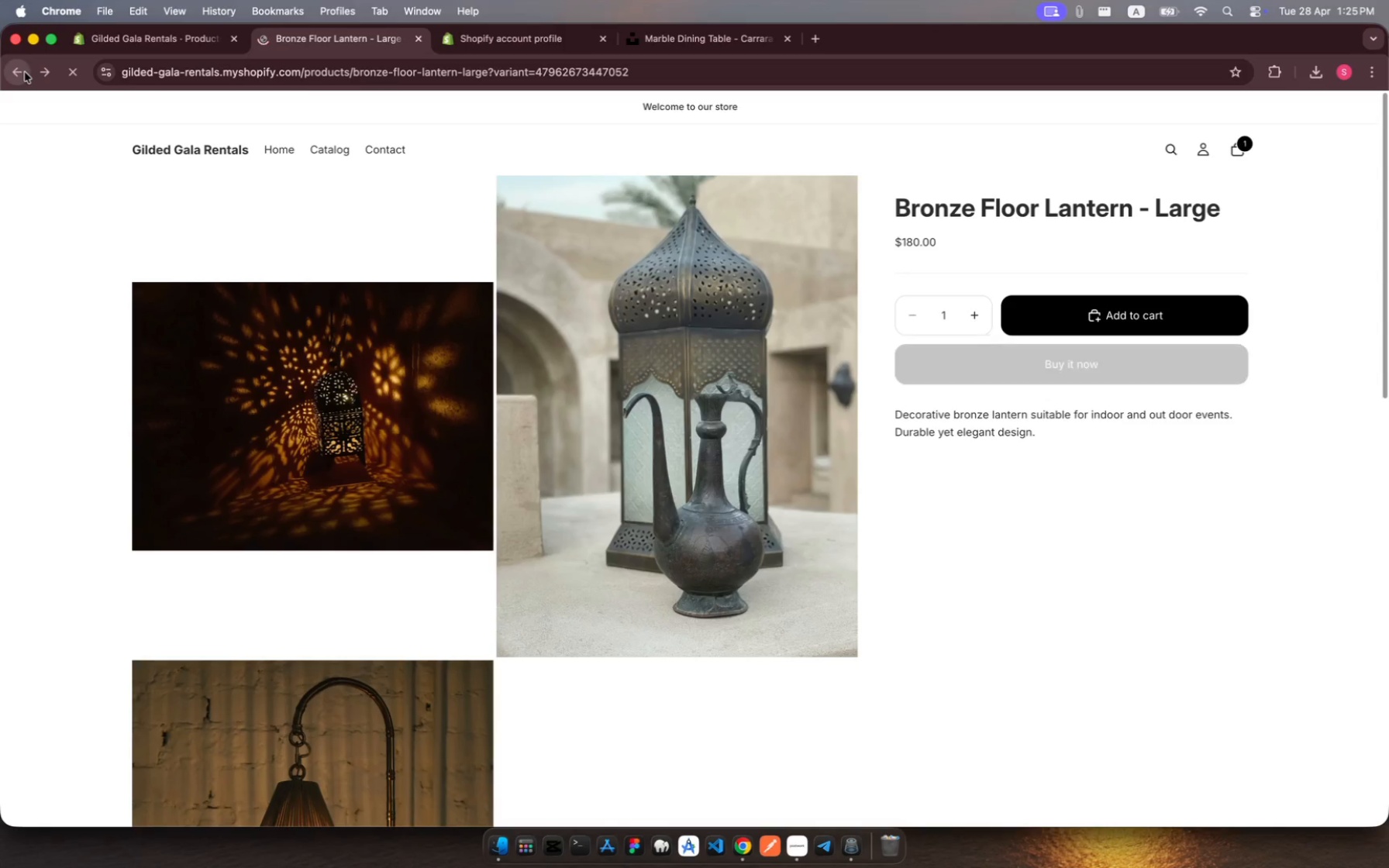 
scroll: coordinate [210, 513], scroll_direction: down, amount: 135.0
 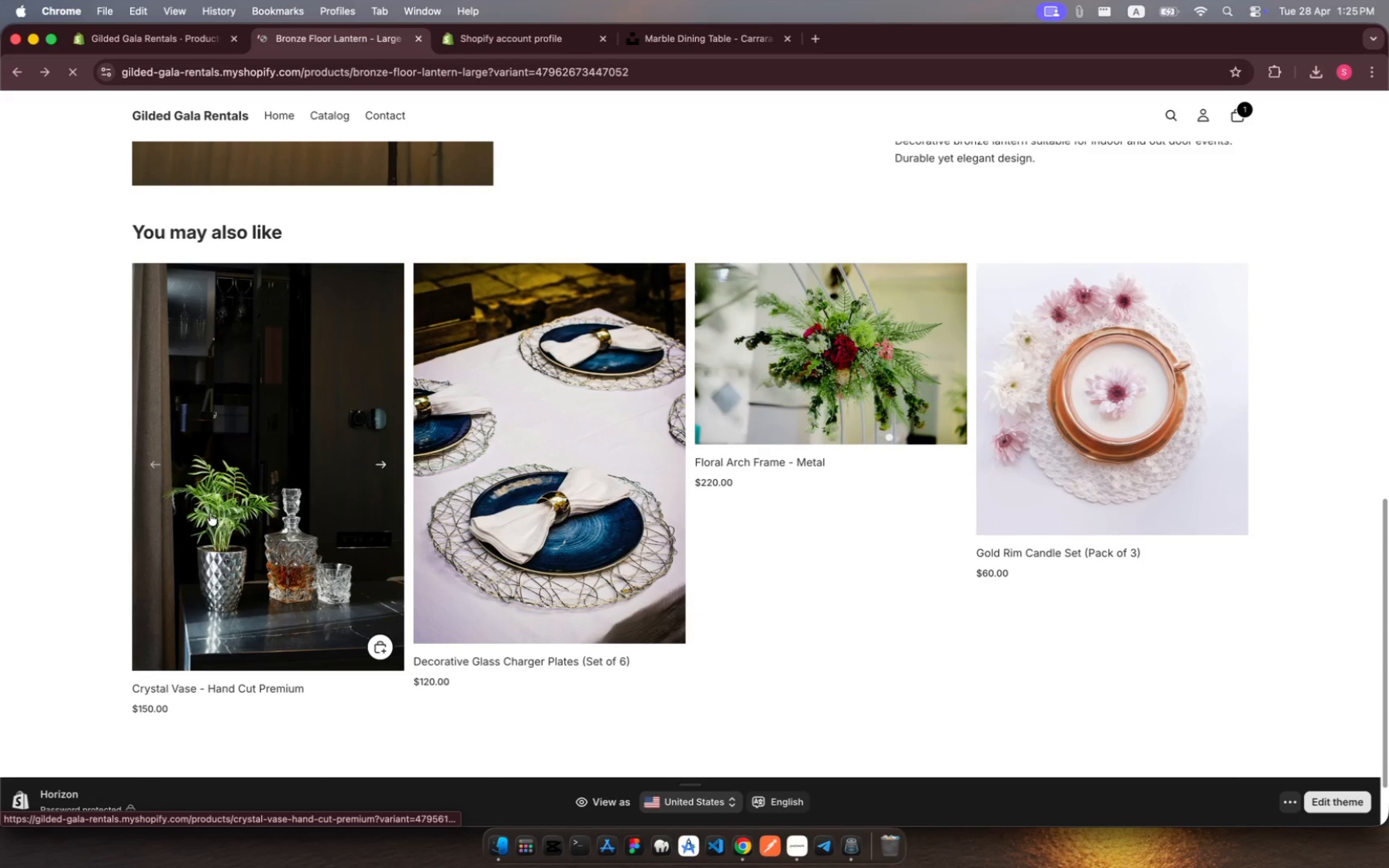 
scroll: coordinate [210, 513], scroll_direction: up, amount: 358.0
 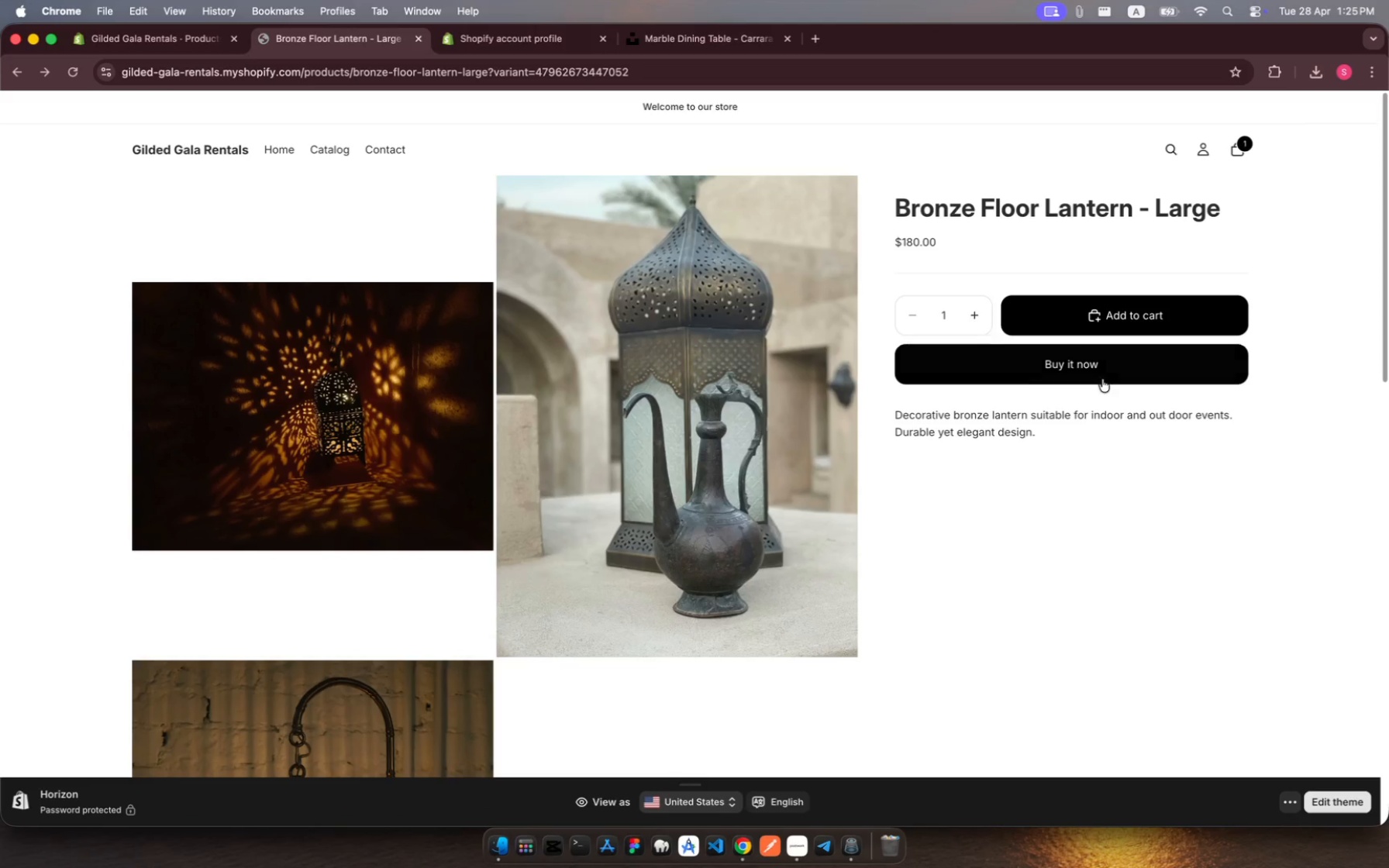 
left_click([1088, 374])
 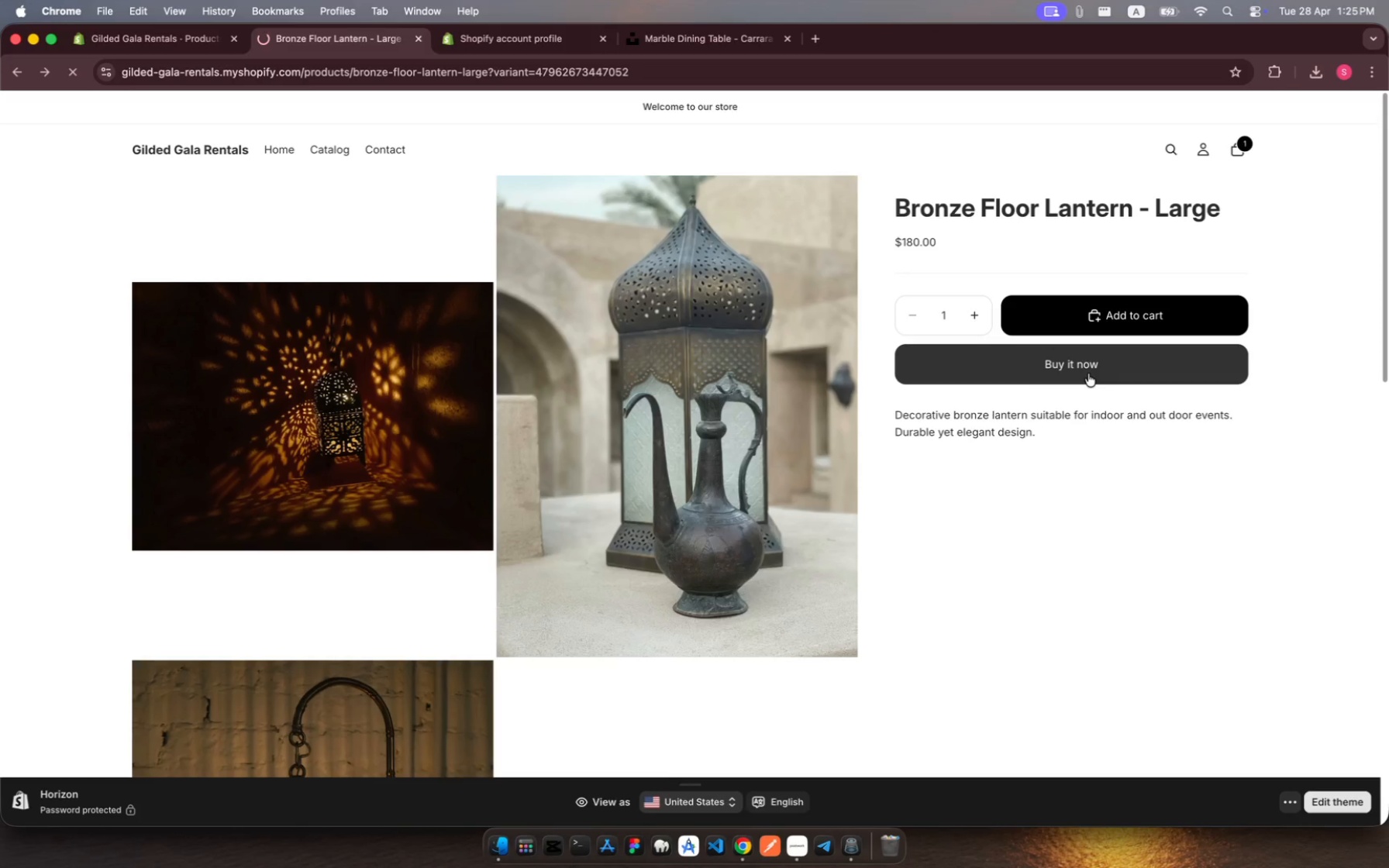 
wait(8.19)
 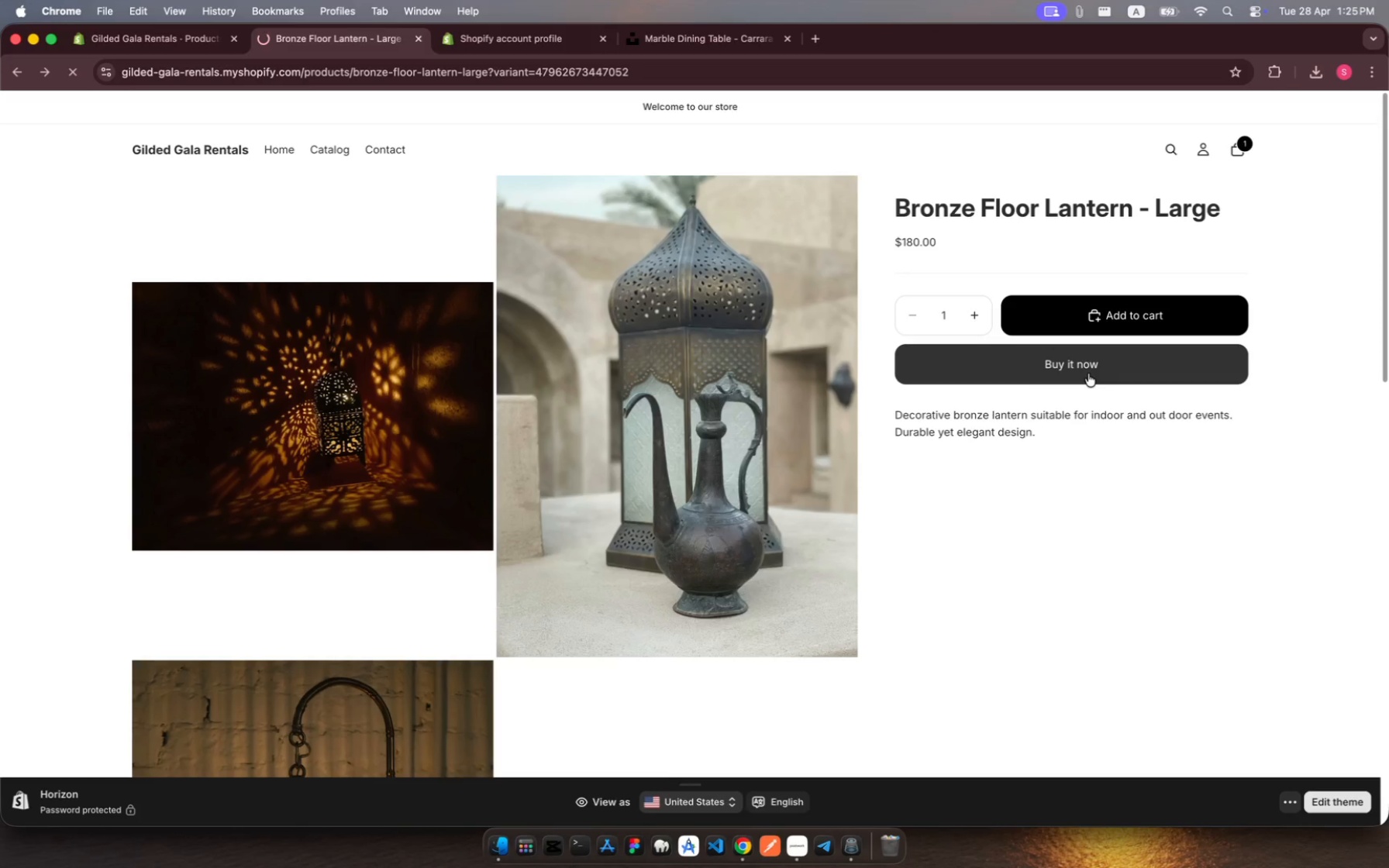 
left_click([139, 485])
 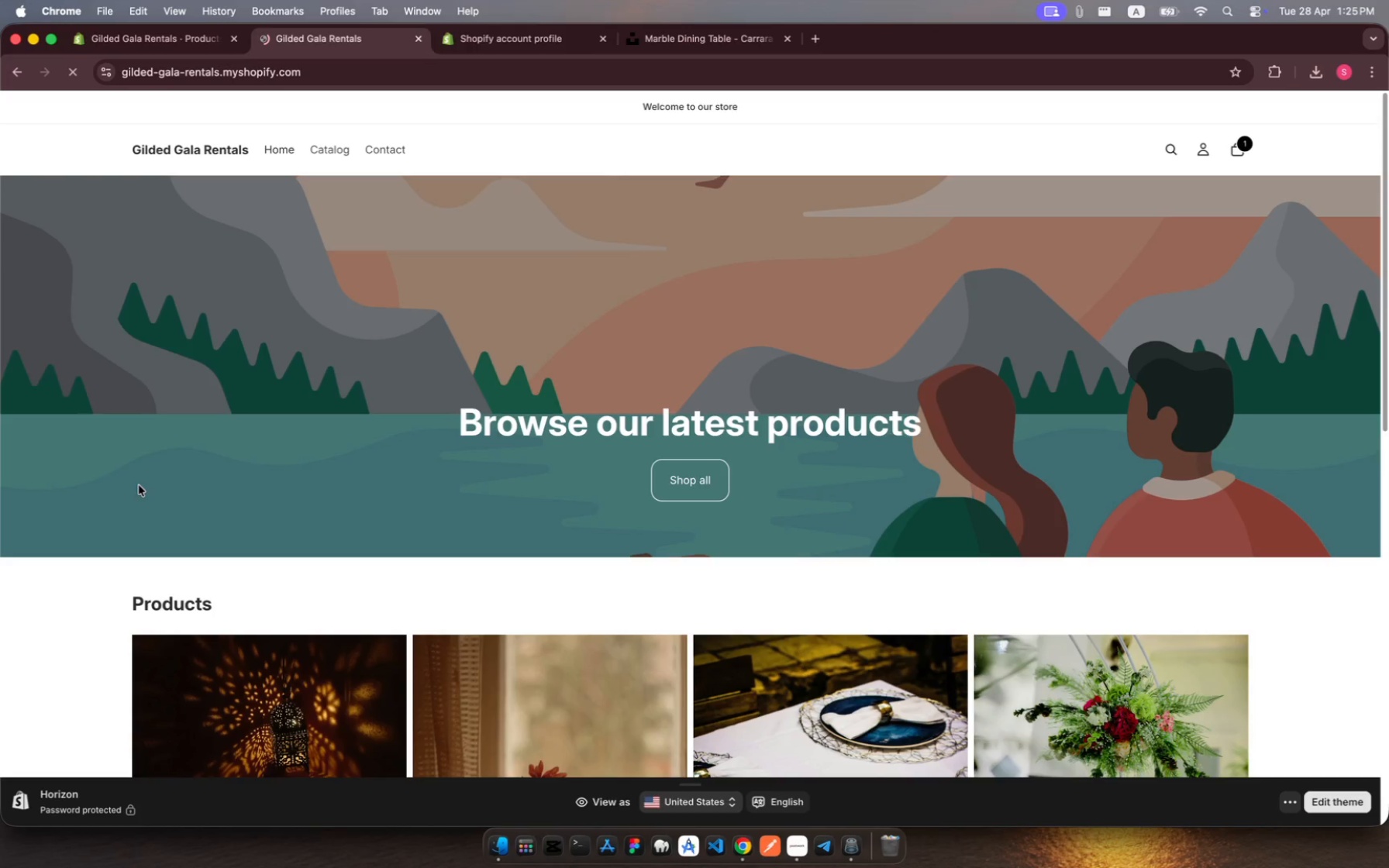 
wait(12.01)
 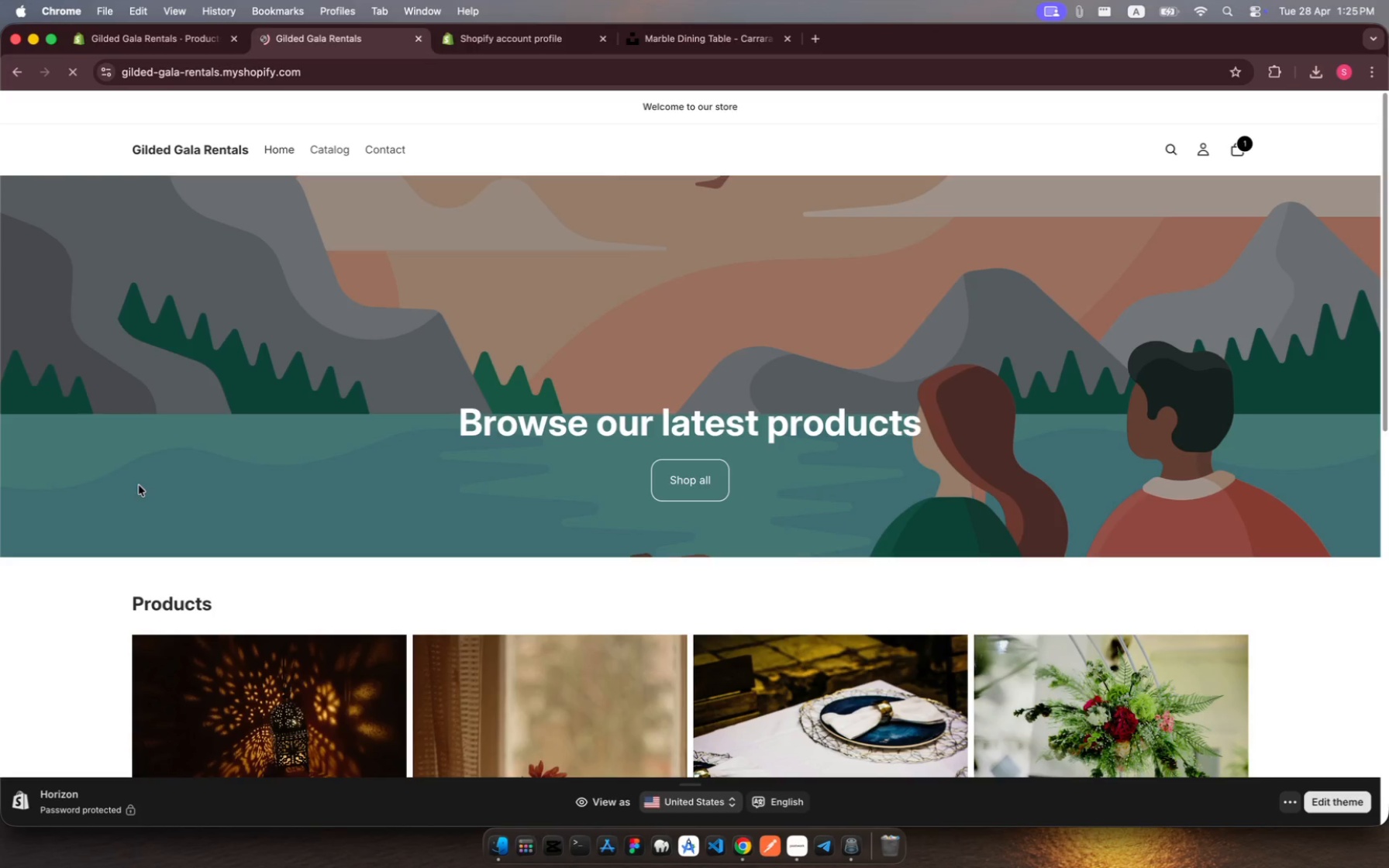 
scroll: coordinate [139, 485], scroll_direction: down, amount: 43.0
 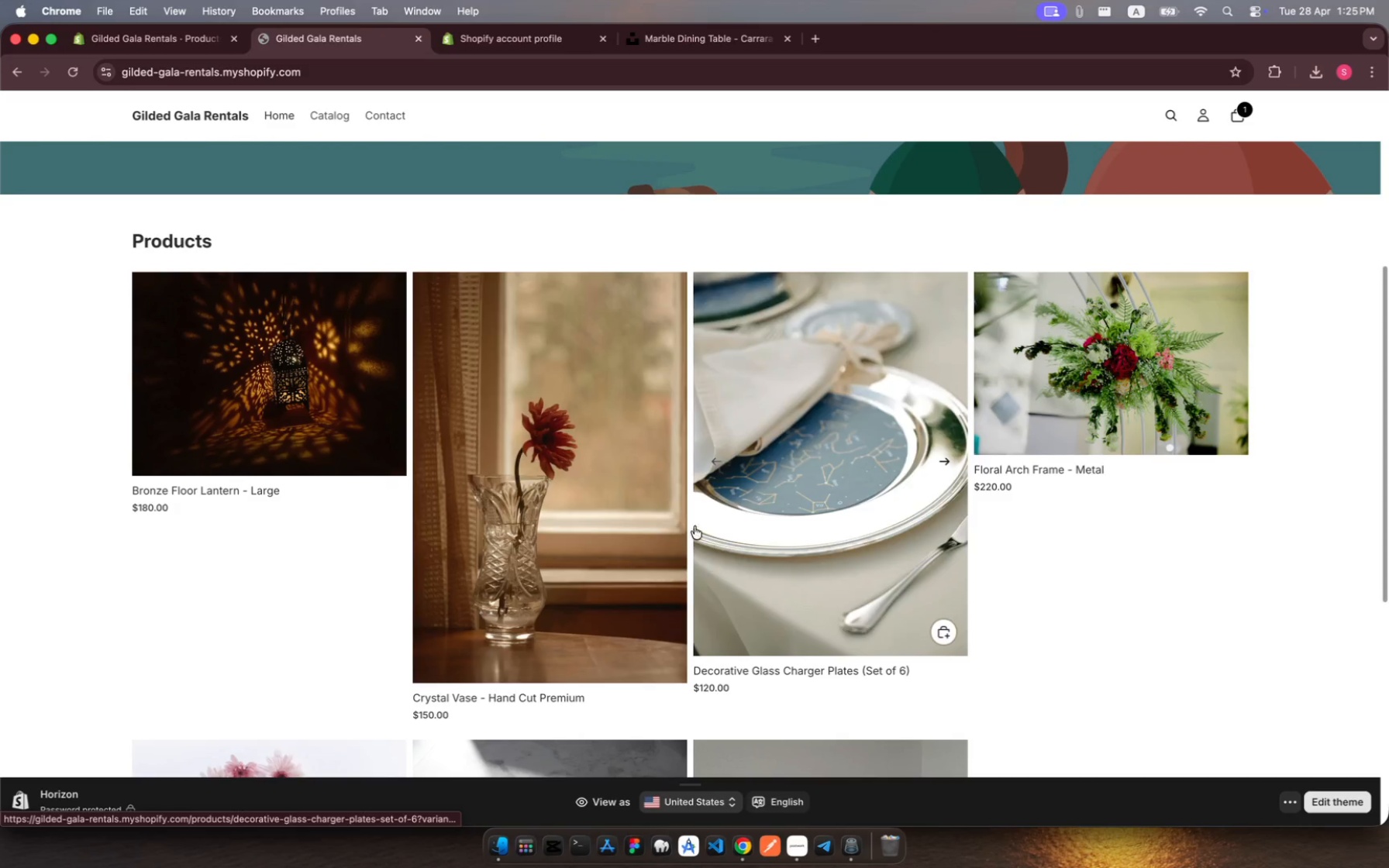 
left_click([662, 477])
 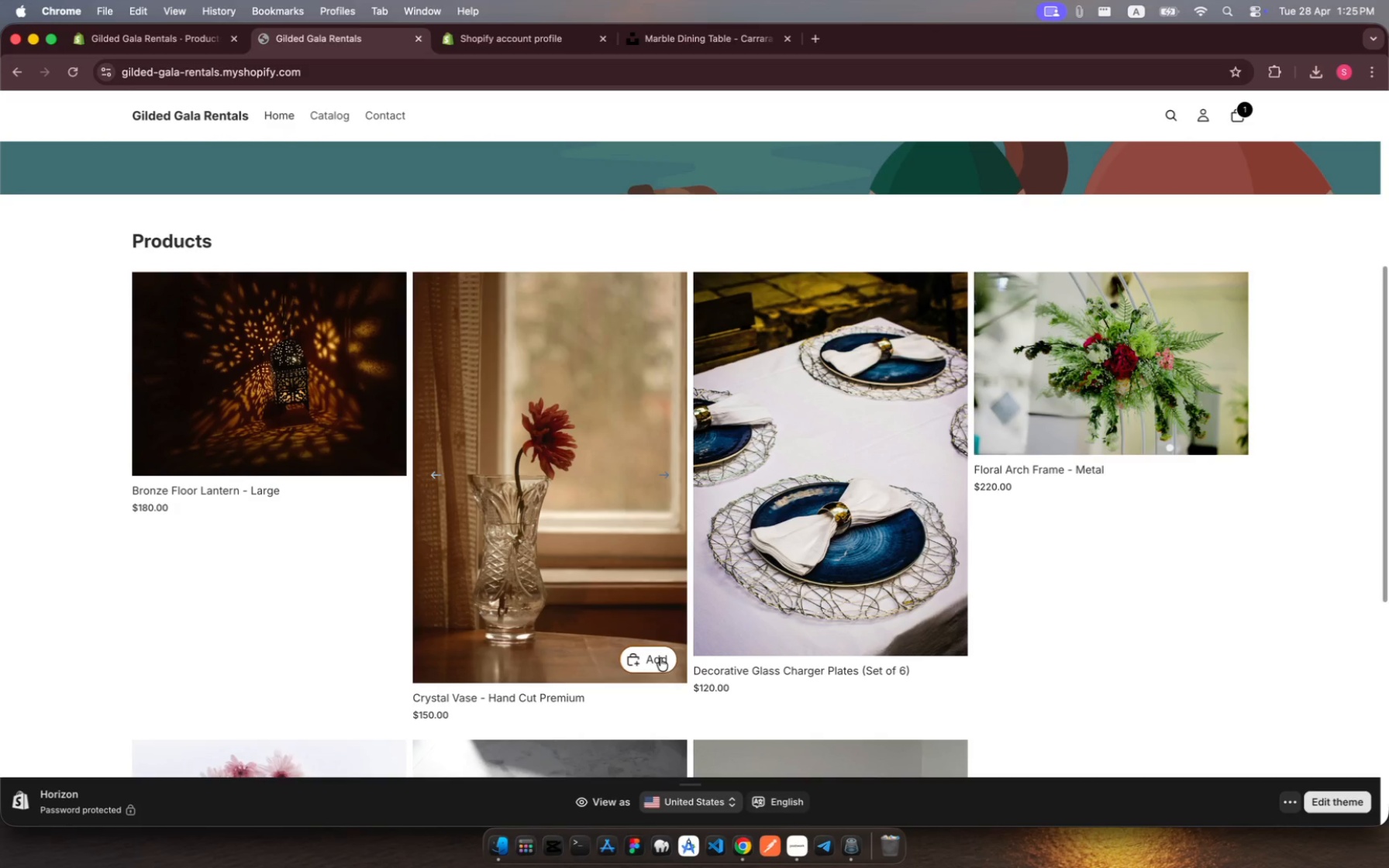 
left_click([660, 658])
 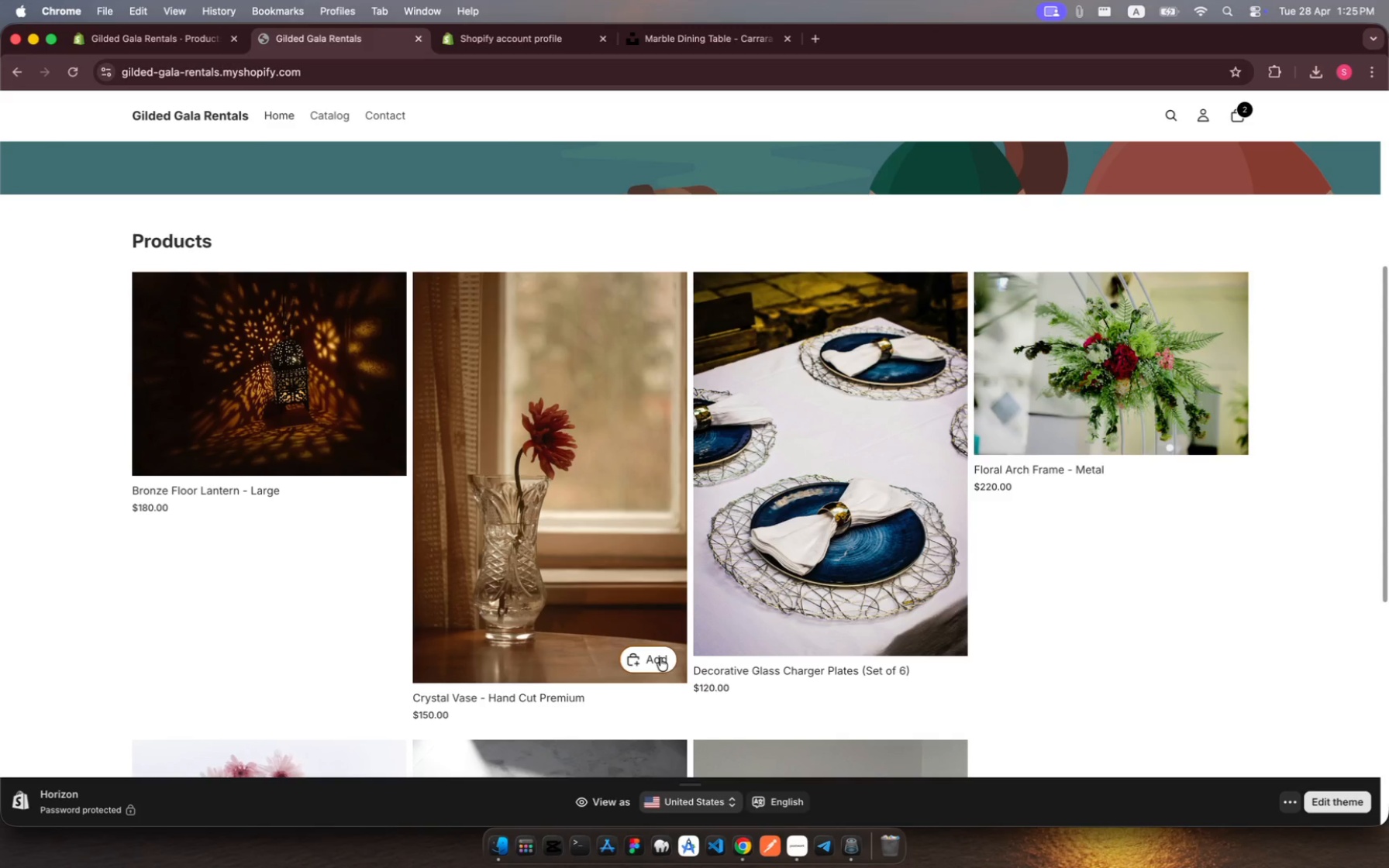 
wait(7.64)
 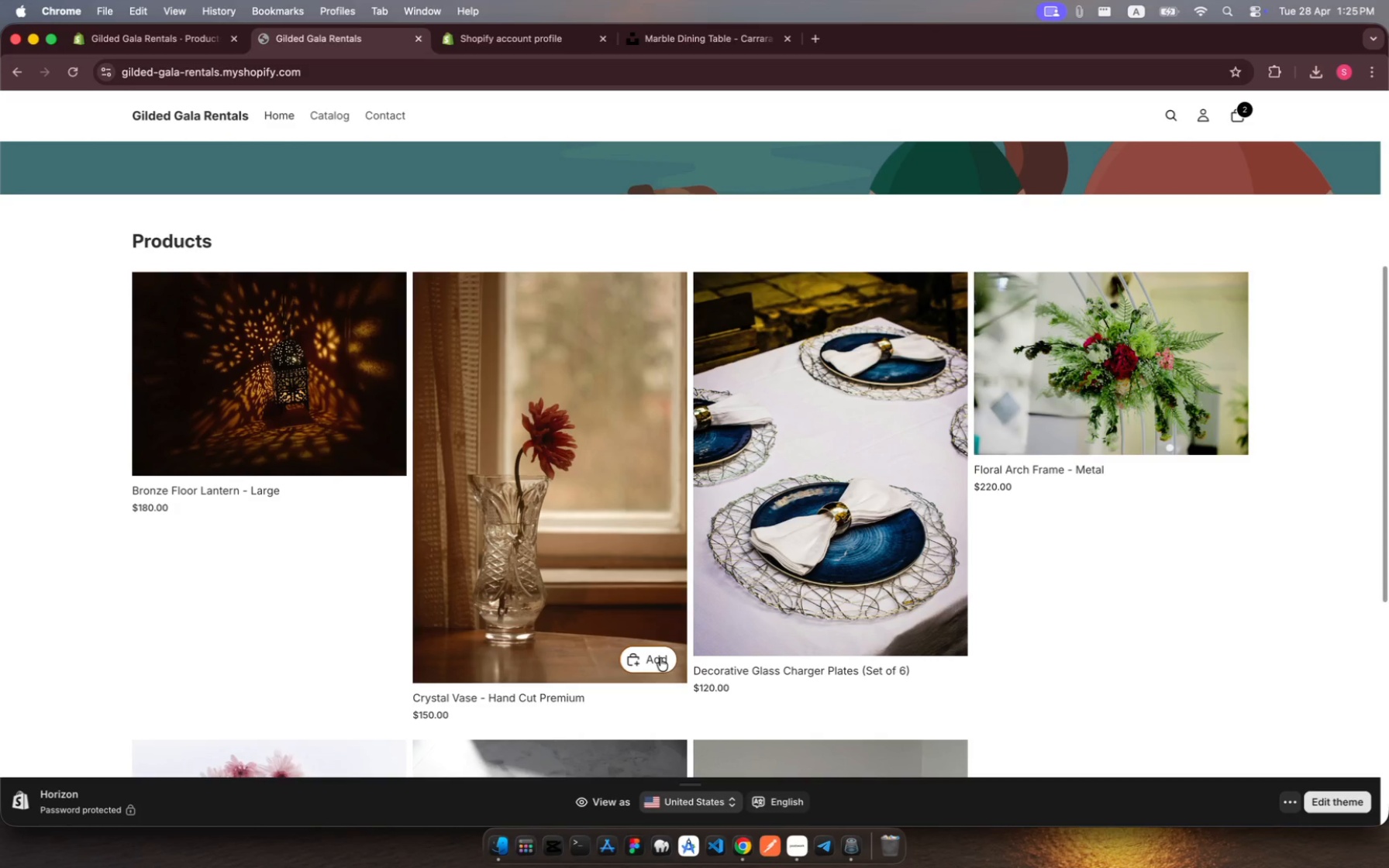 
left_click([1236, 107])
 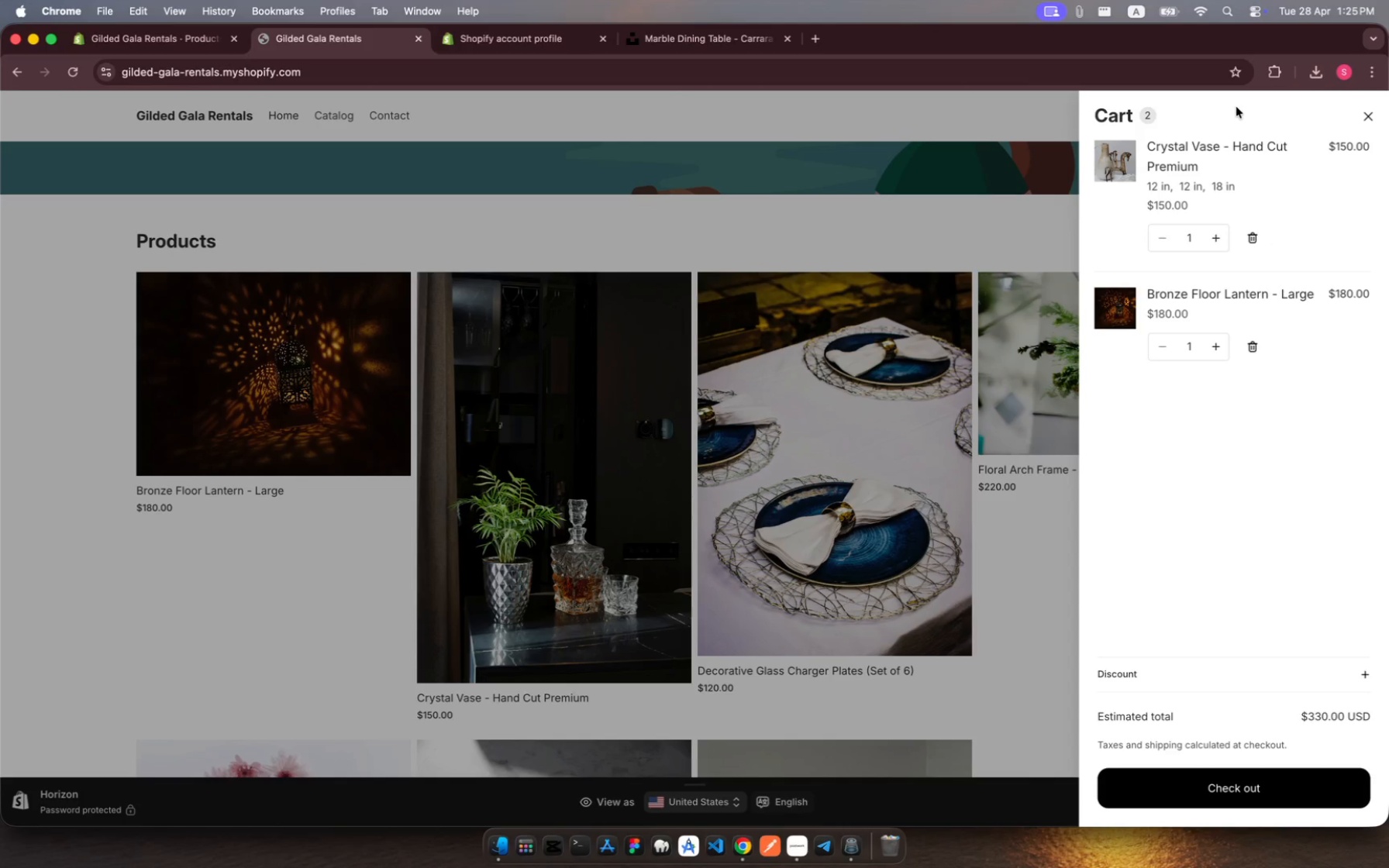 
wait(5.8)
 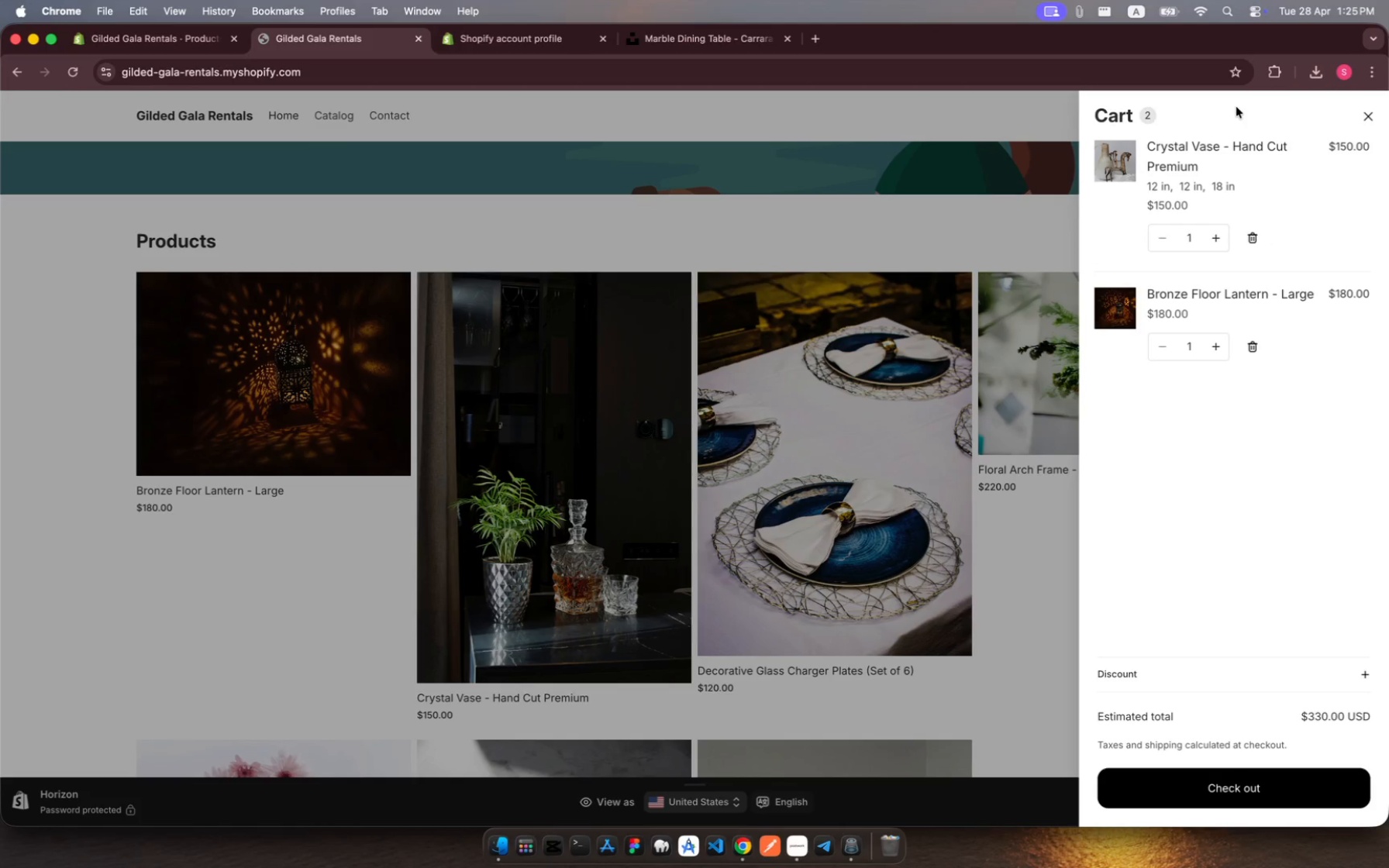 
scroll: coordinate [1204, 399], scroll_direction: down, amount: 8.0
 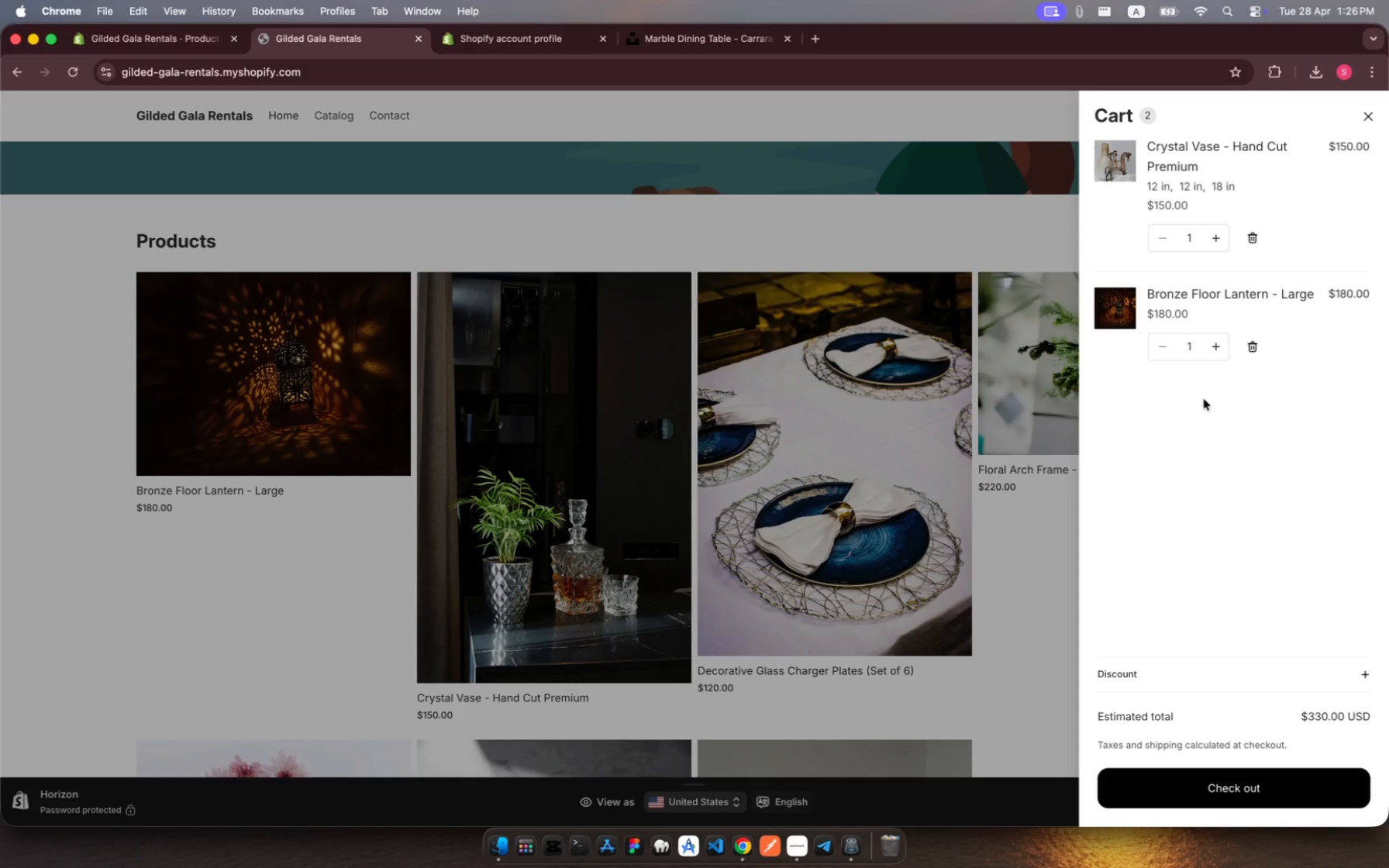 
wait(15.64)
 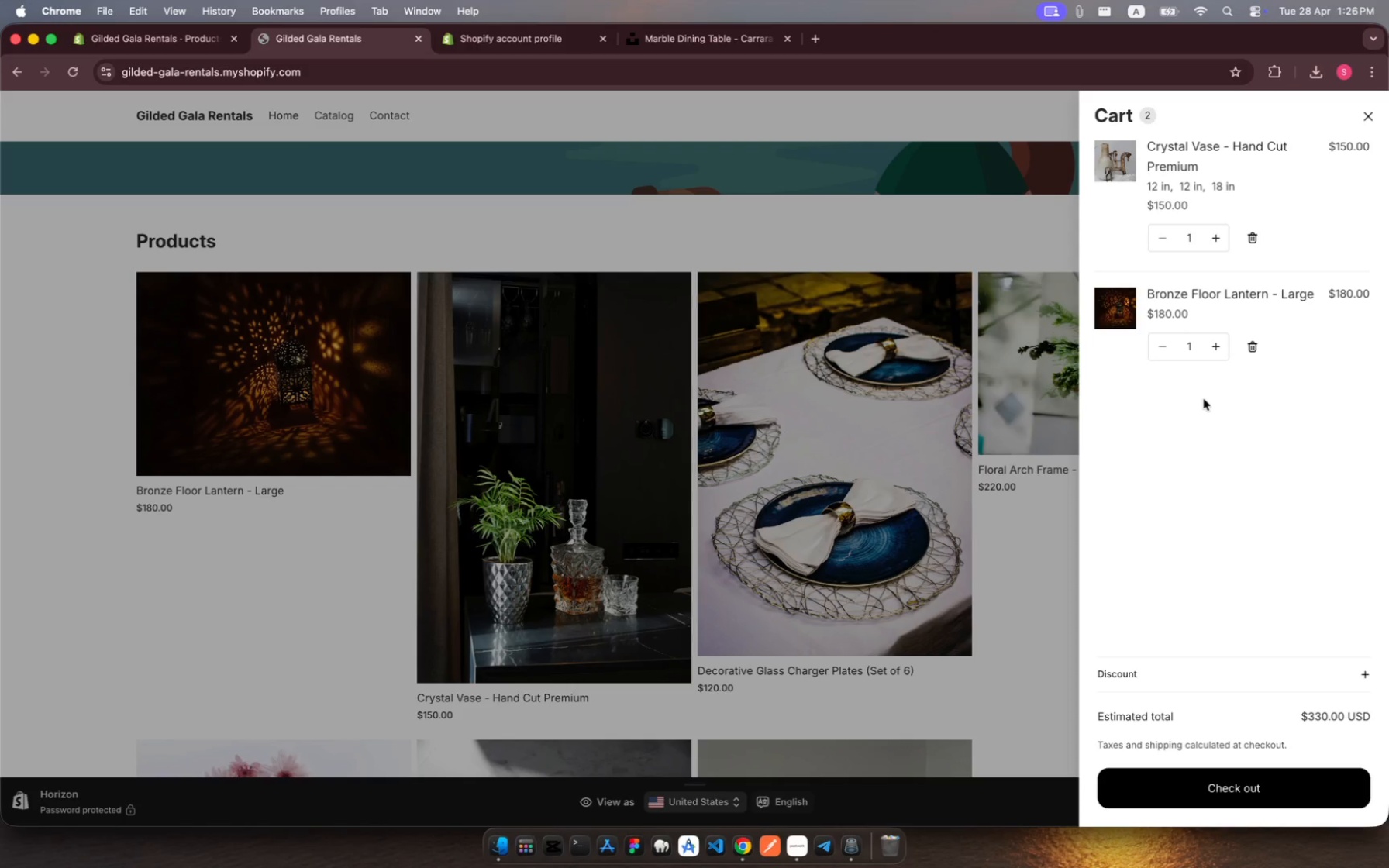 
left_click([1223, 794])
 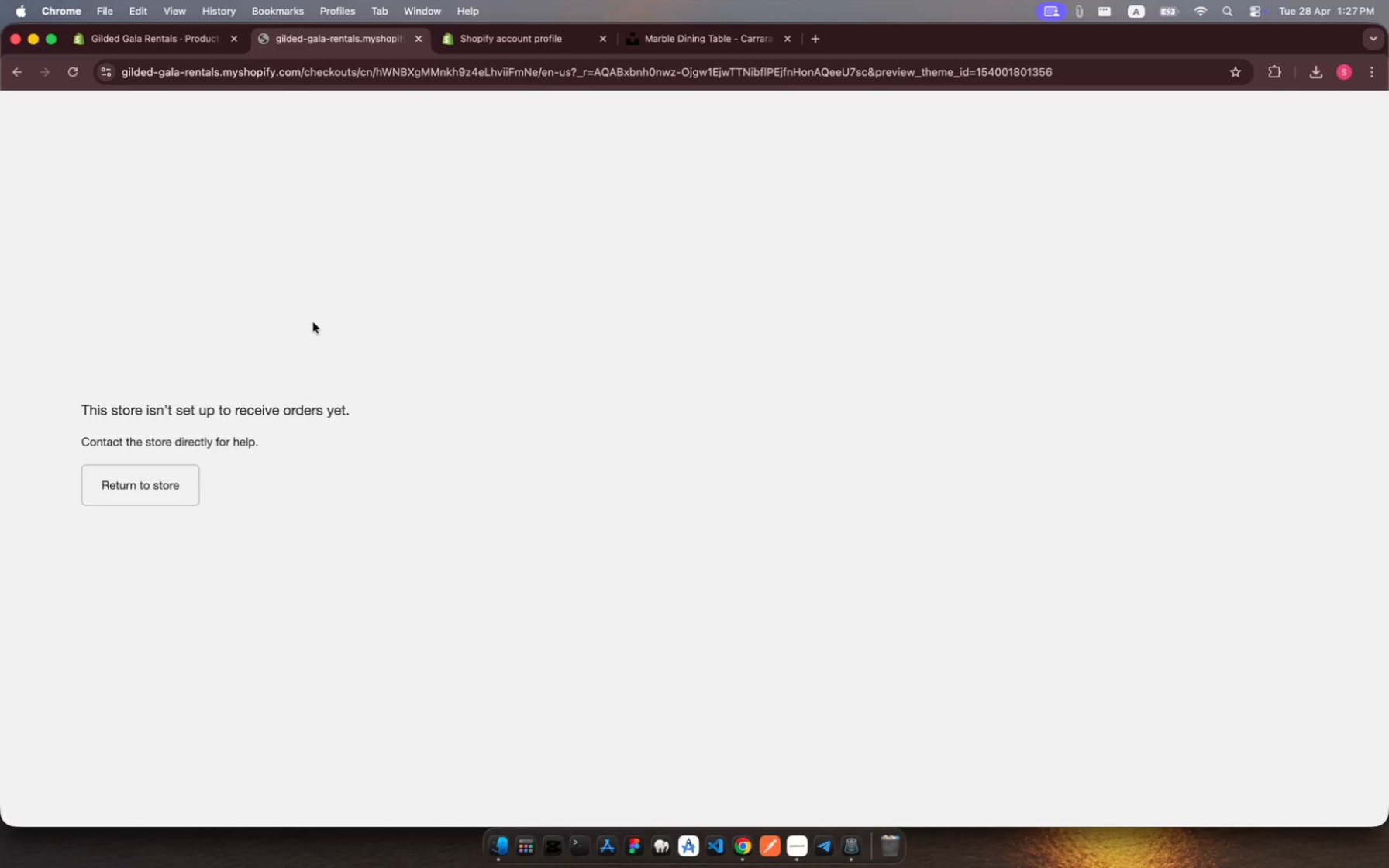 
wait(72.2)
 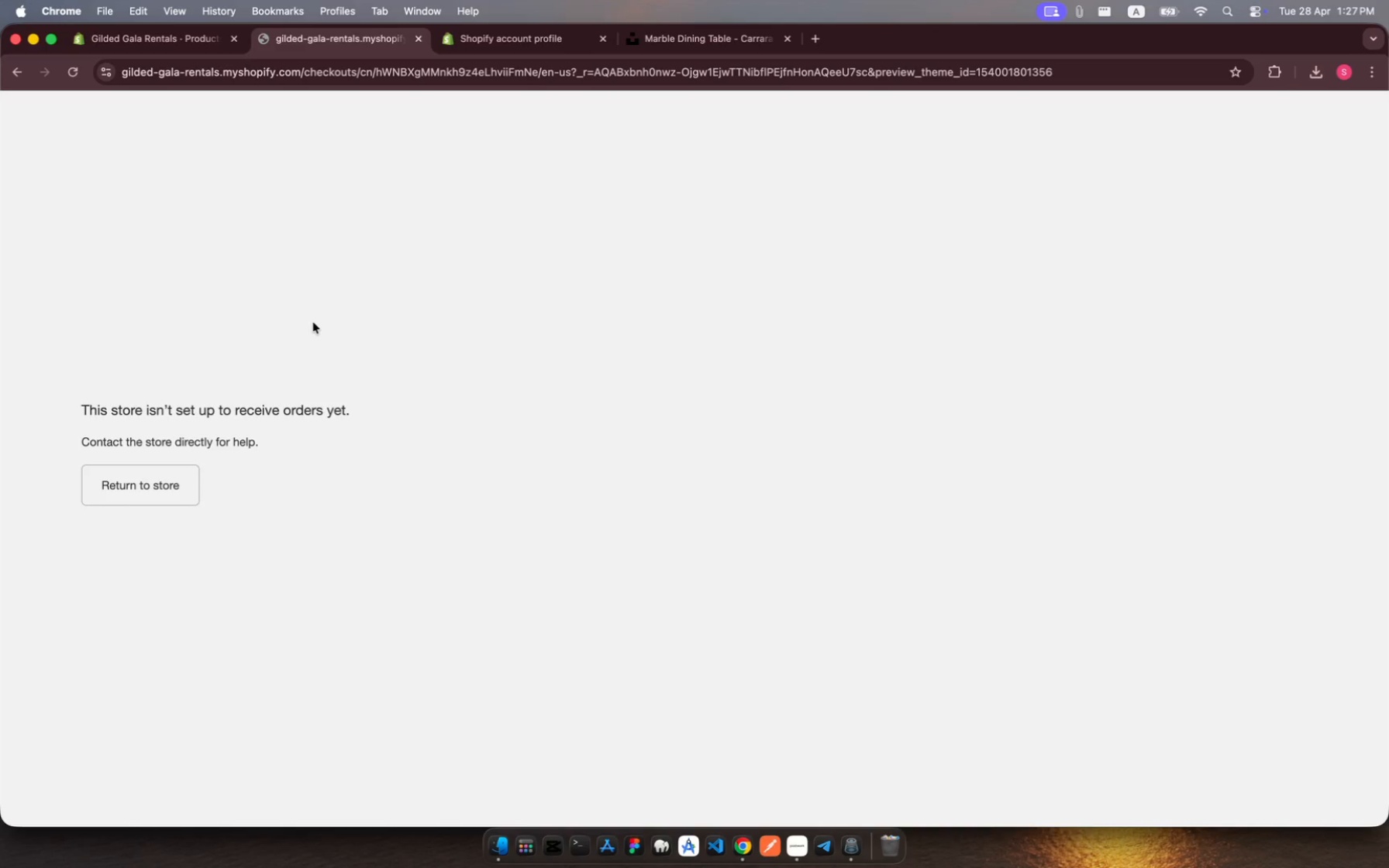 
left_click([106, 475])
 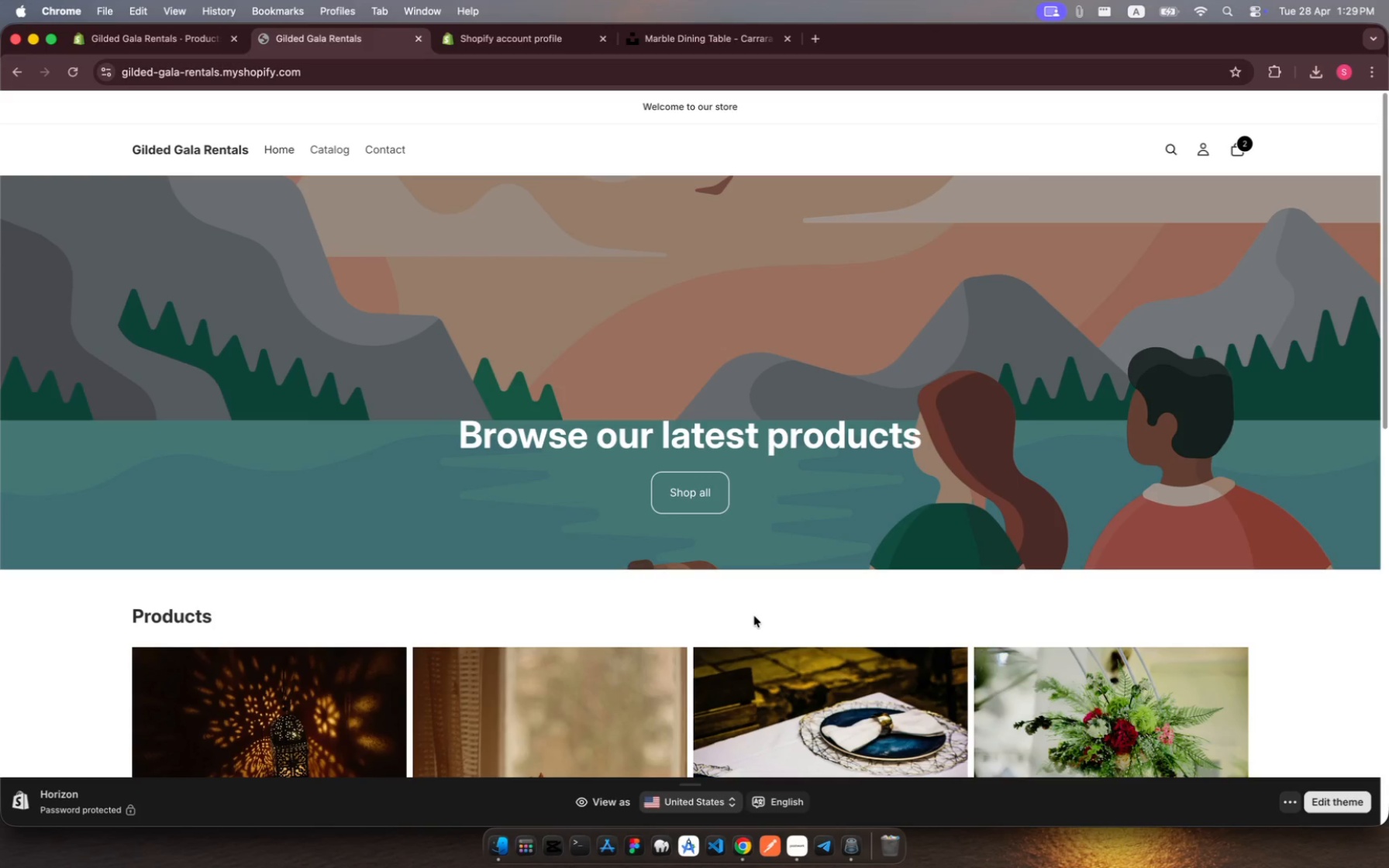 
wait(155.31)
 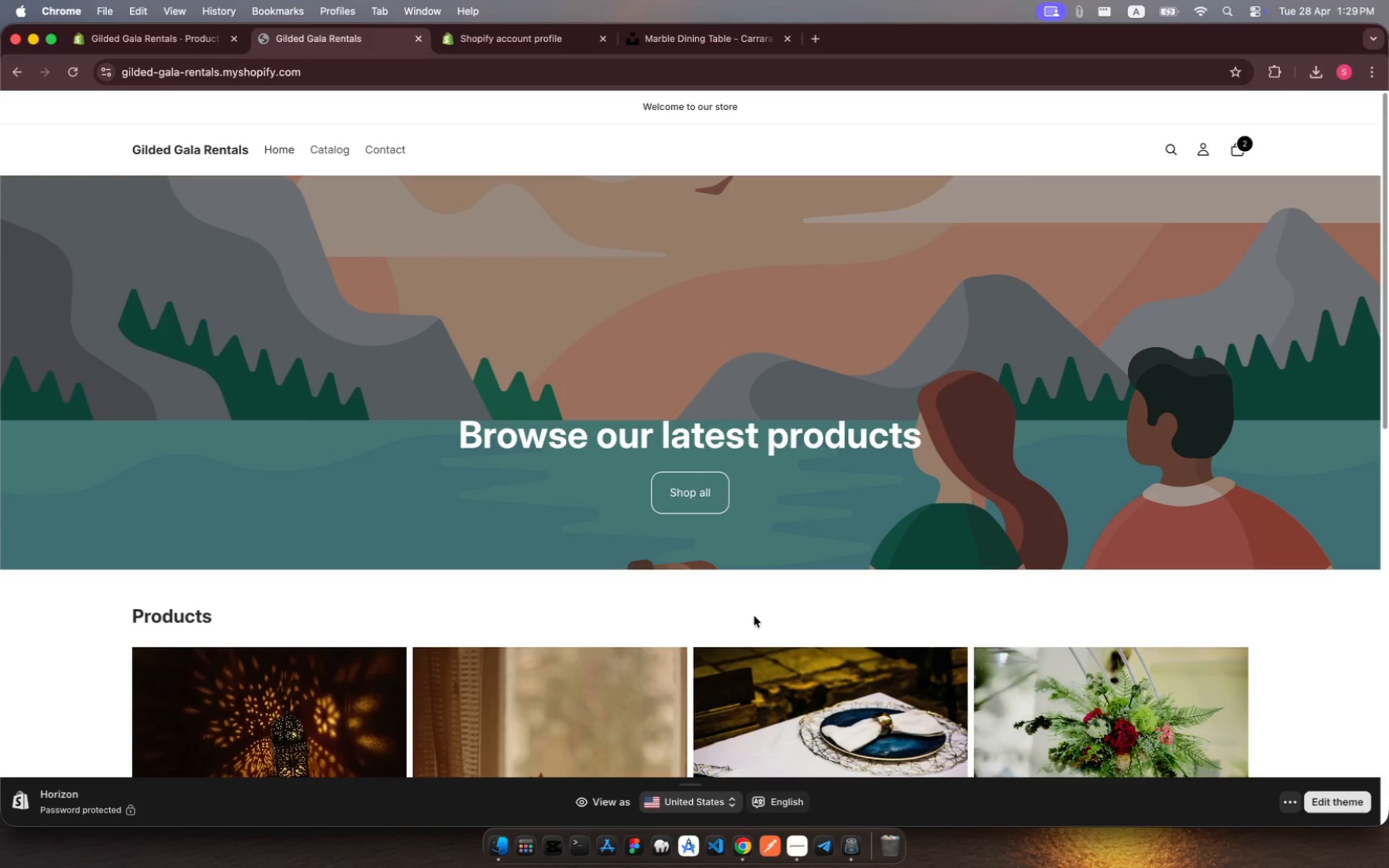 
scroll: coordinate [908, 529], scroll_direction: down, amount: 63.0
 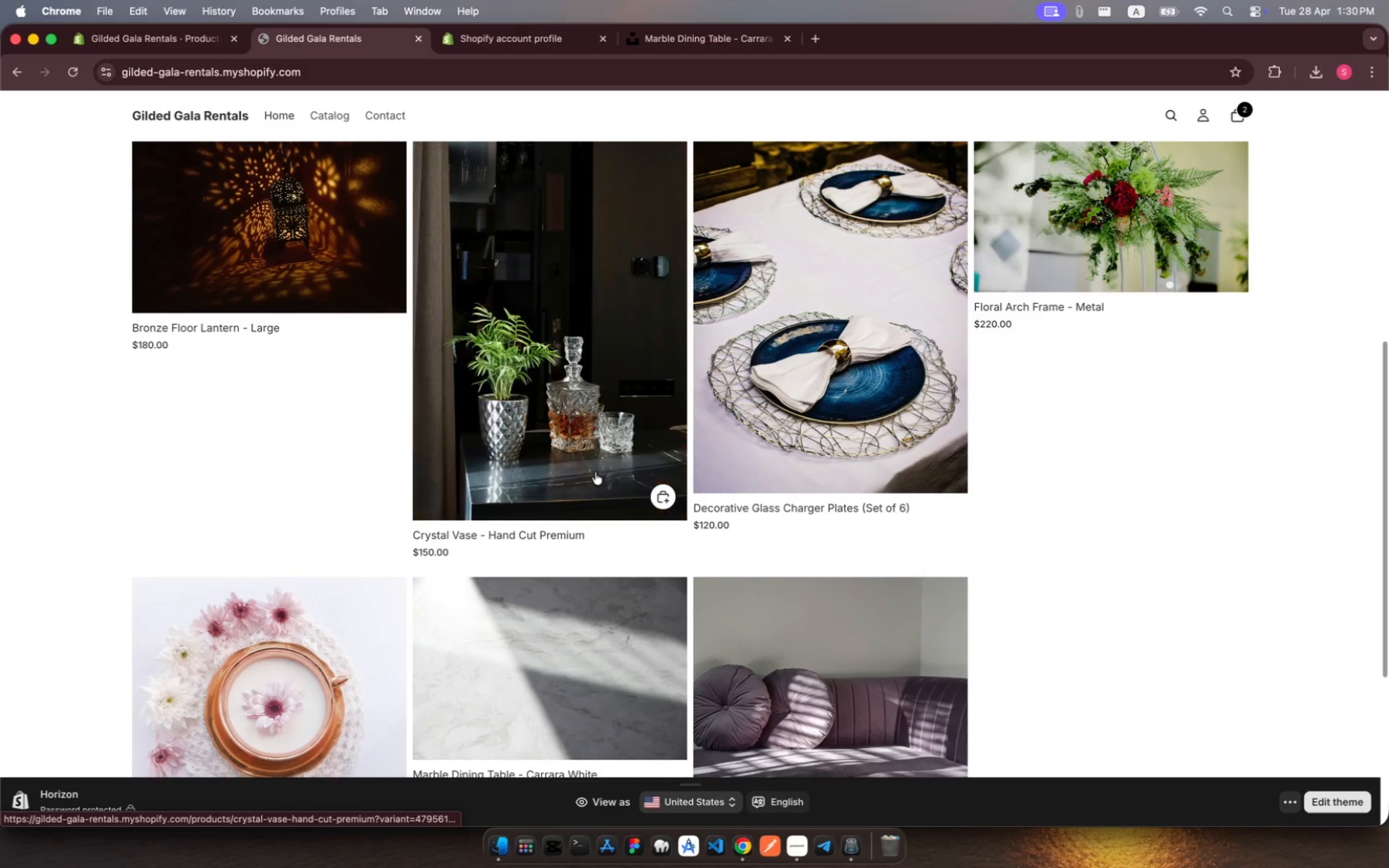 
left_click([610, 413])
 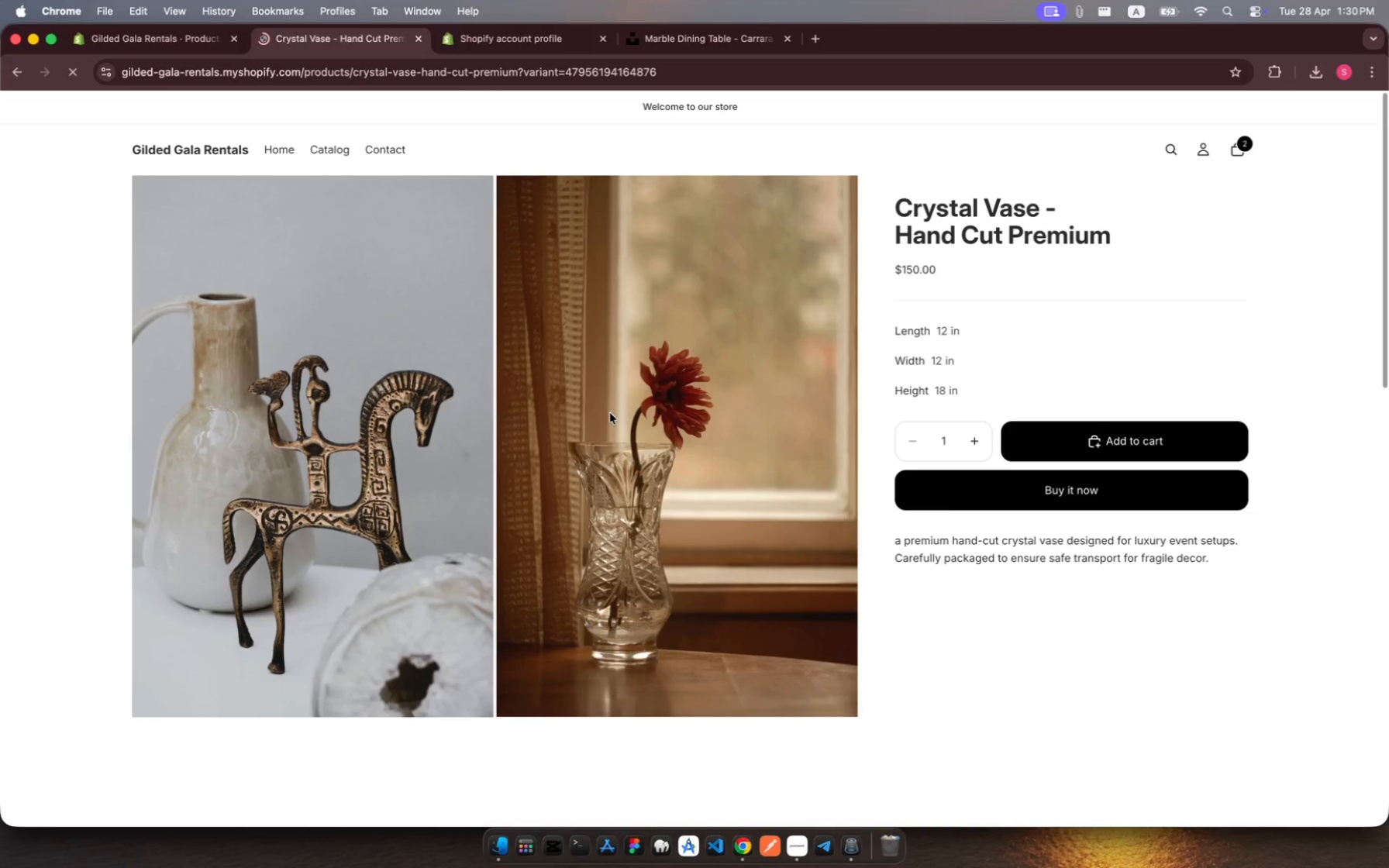 
wait(11.15)
 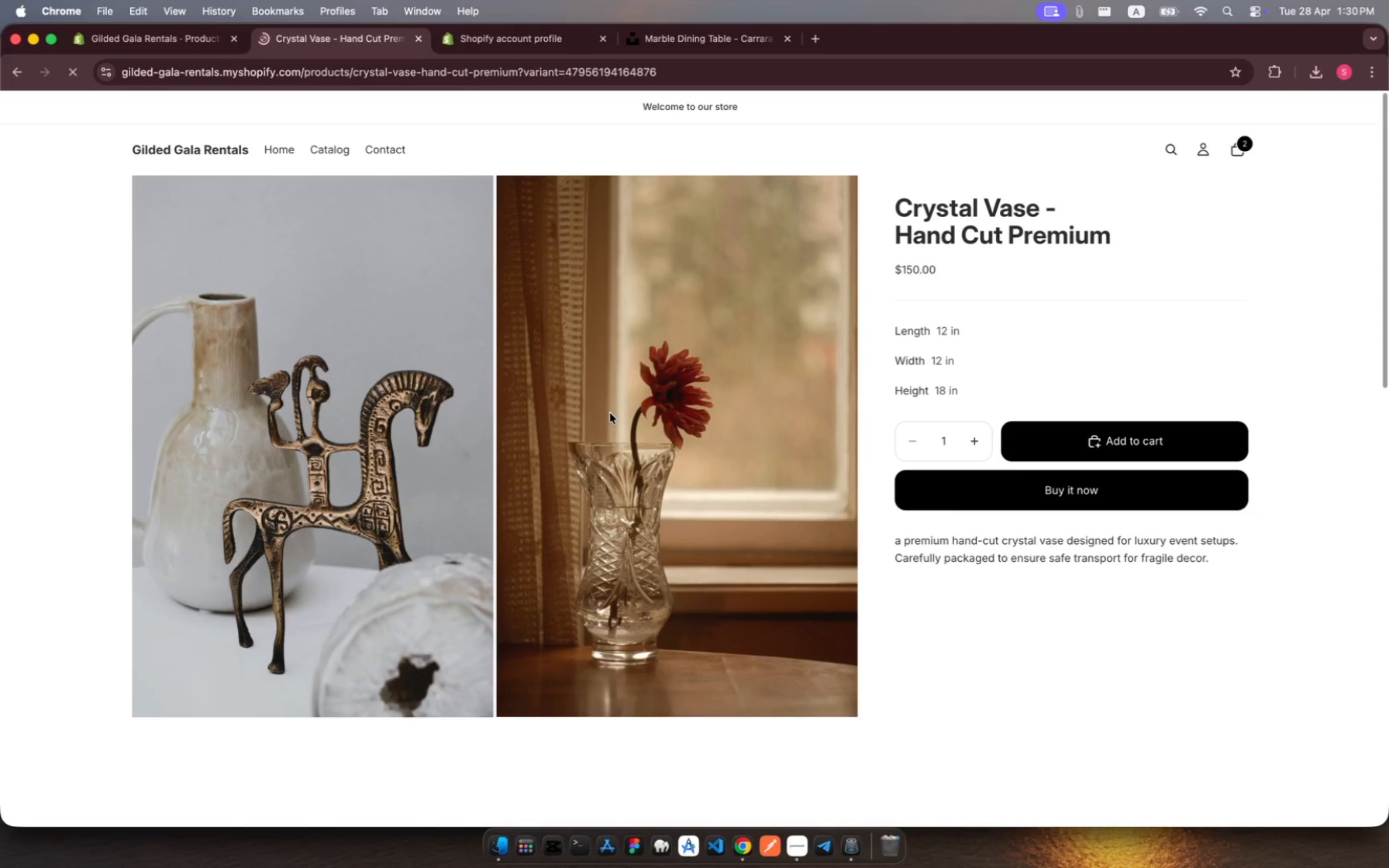 
left_click([1098, 434])
 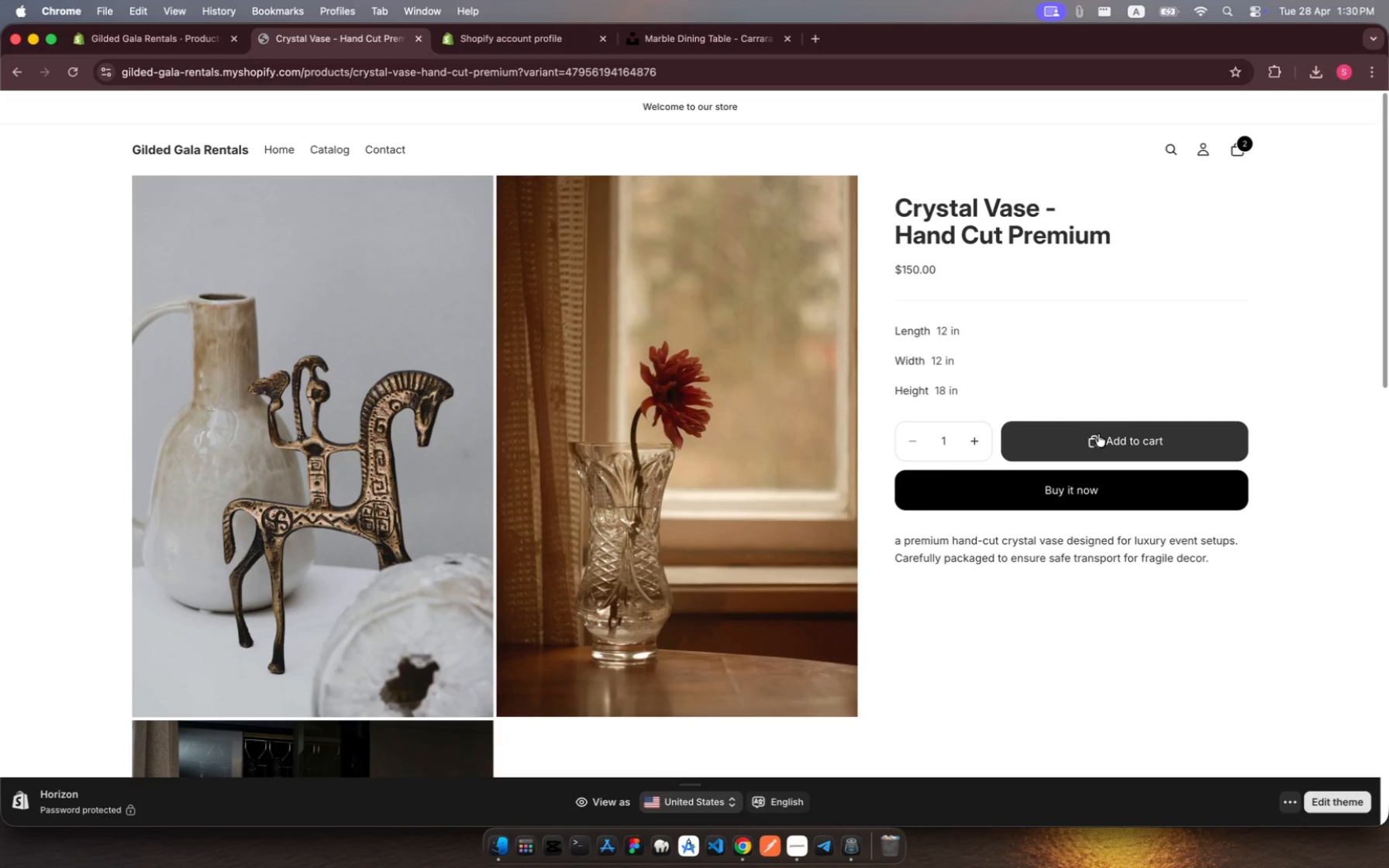 
wait(9.96)
 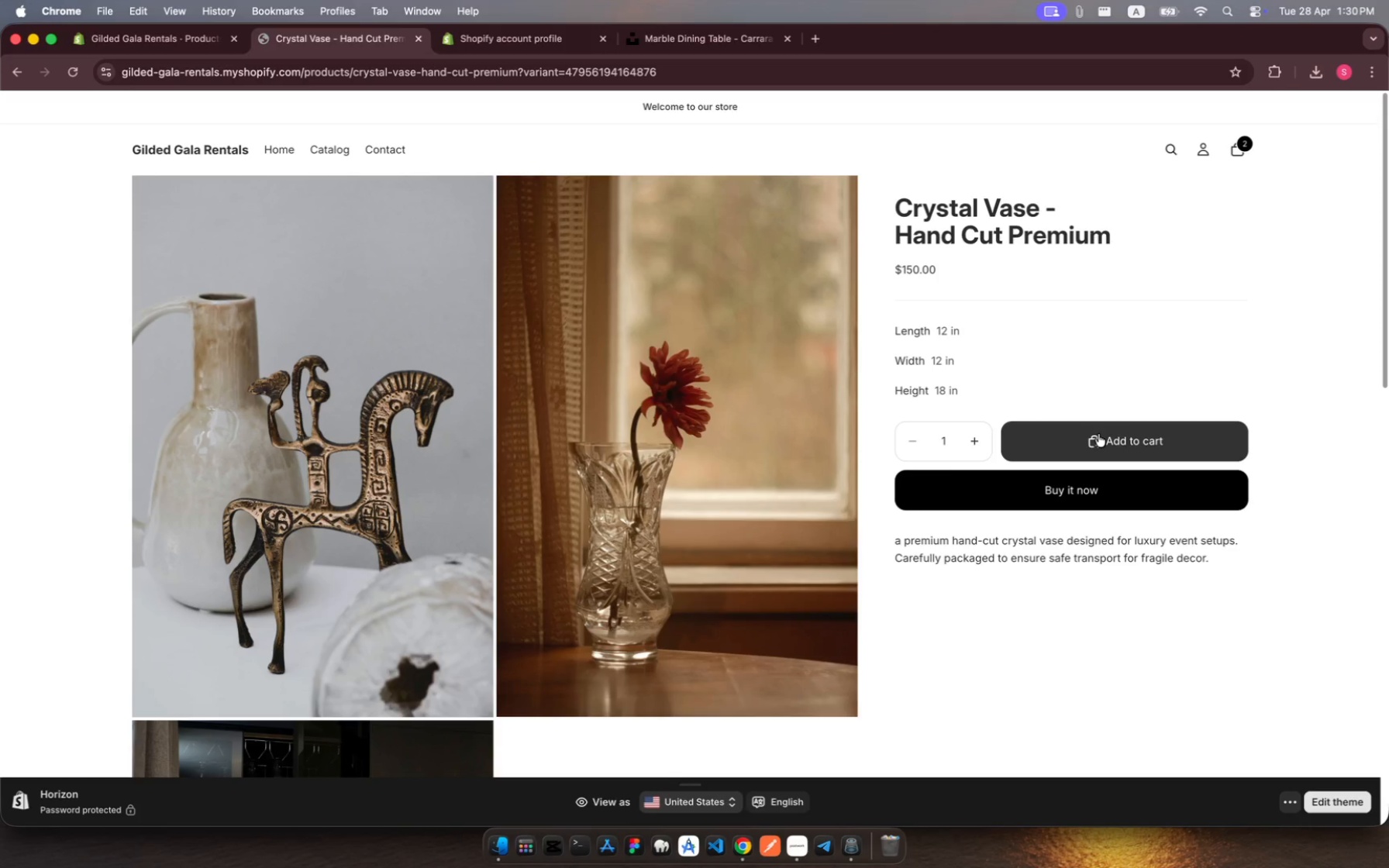 
left_click([1243, 157])
 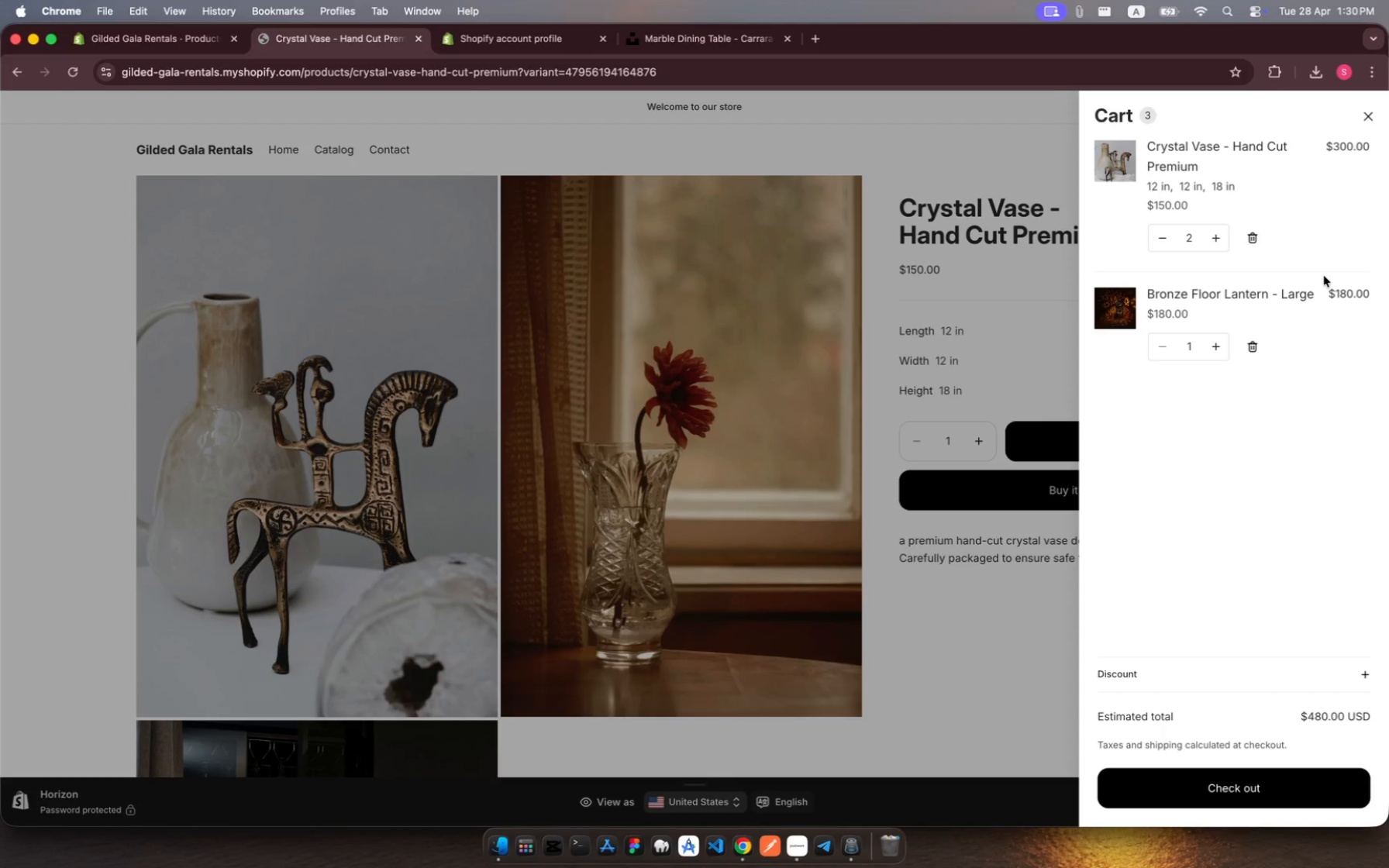 
wait(5.83)
 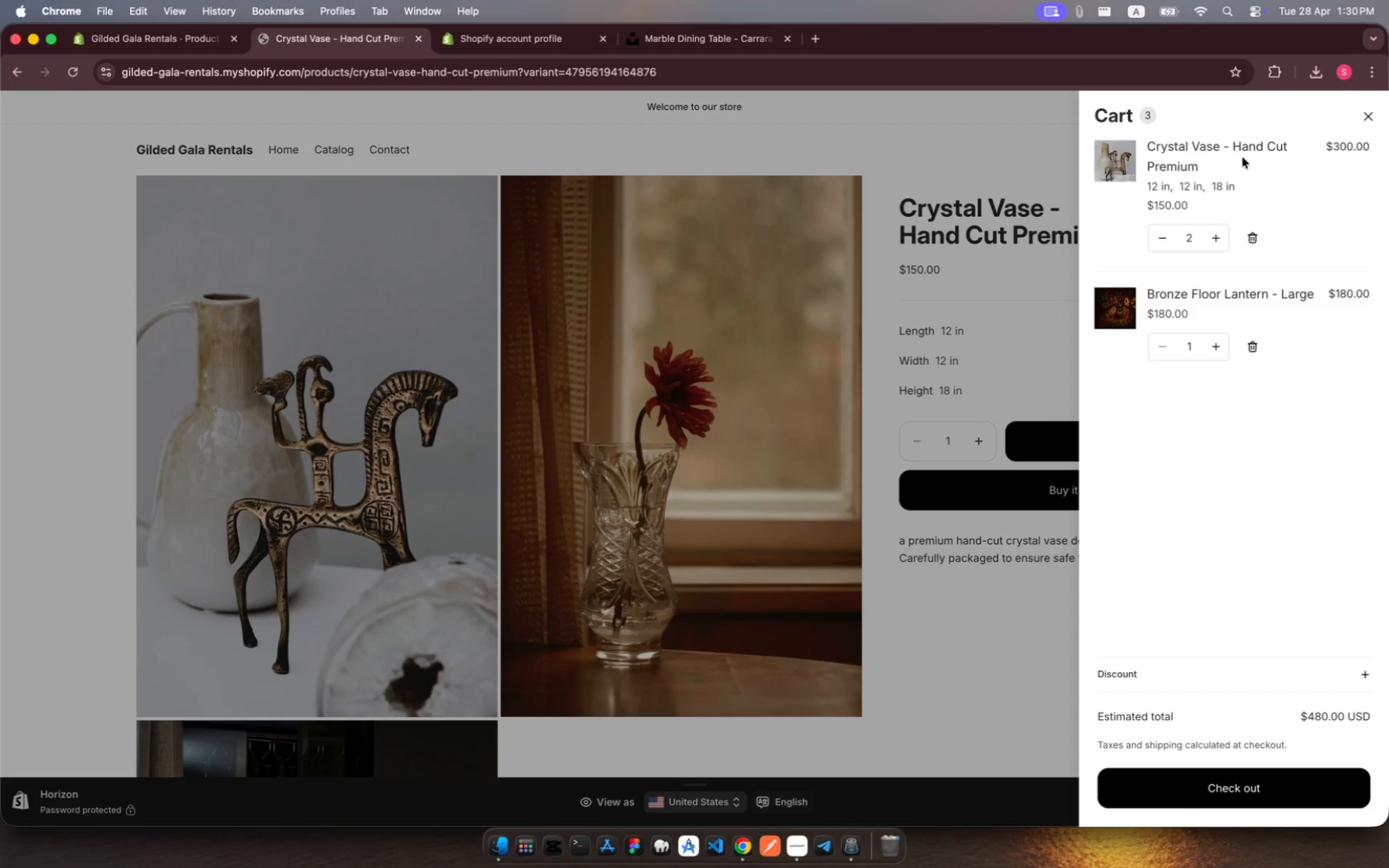 
left_click([1370, 289])
 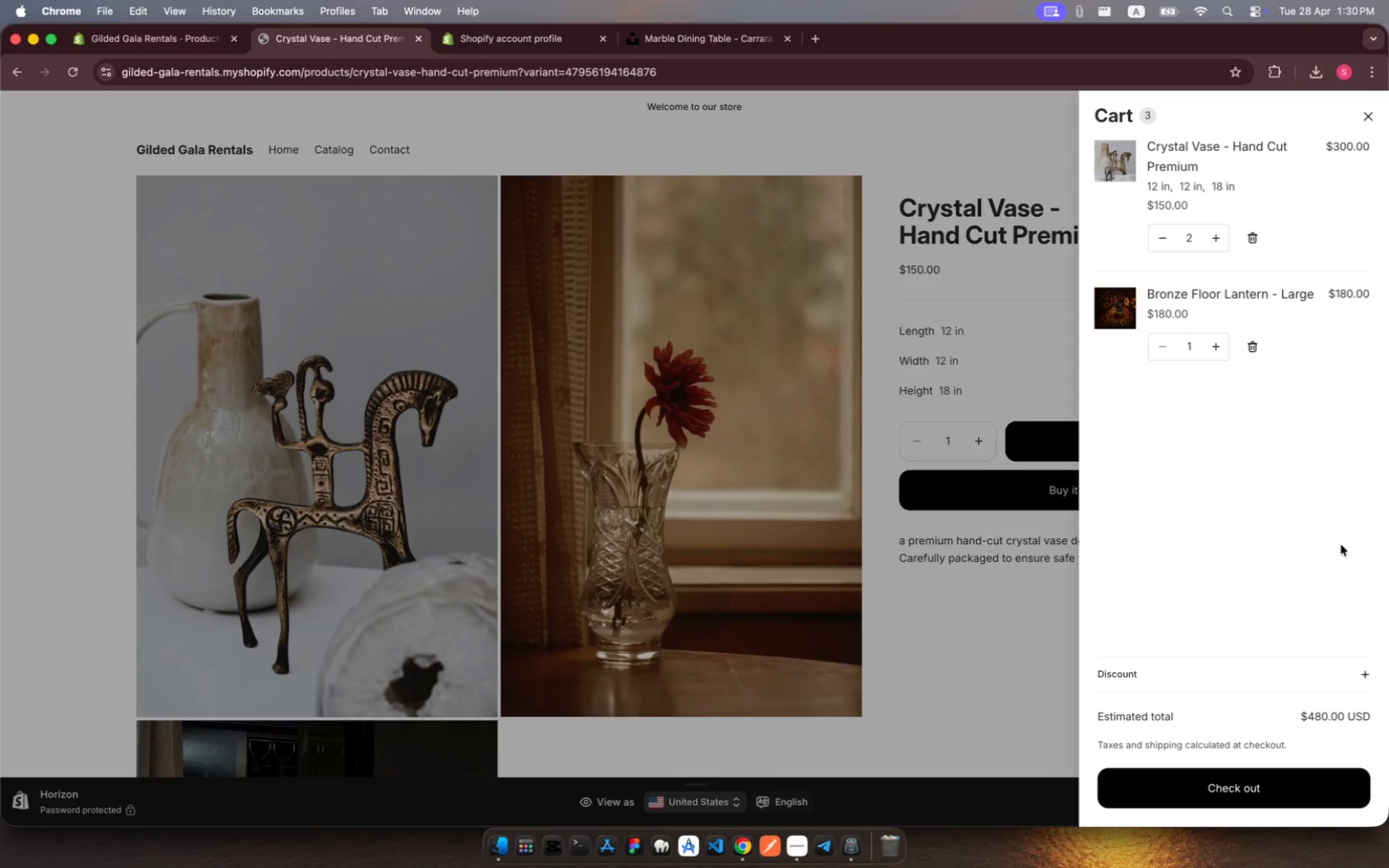 
wait(9.85)
 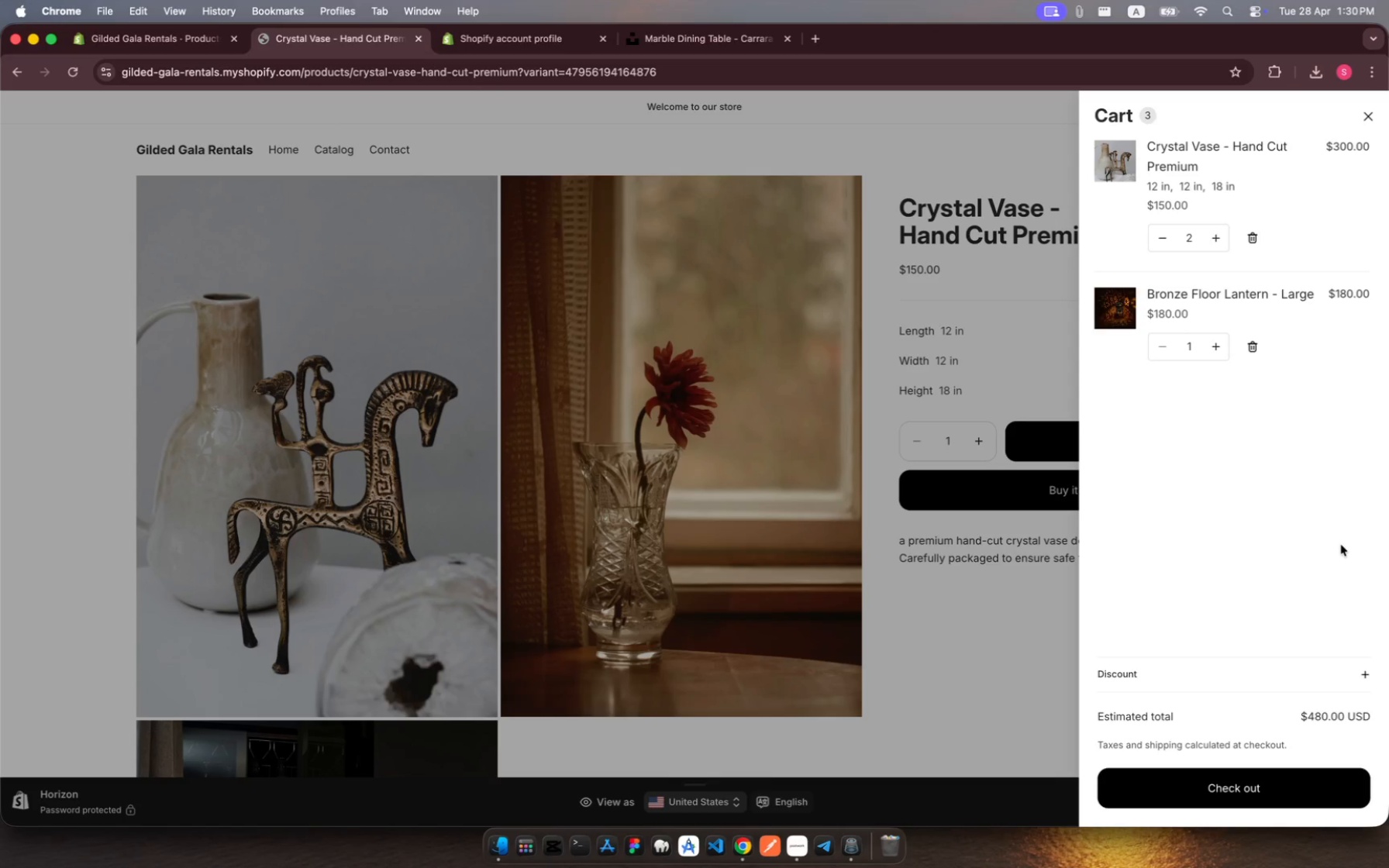 
left_click([1367, 119])
 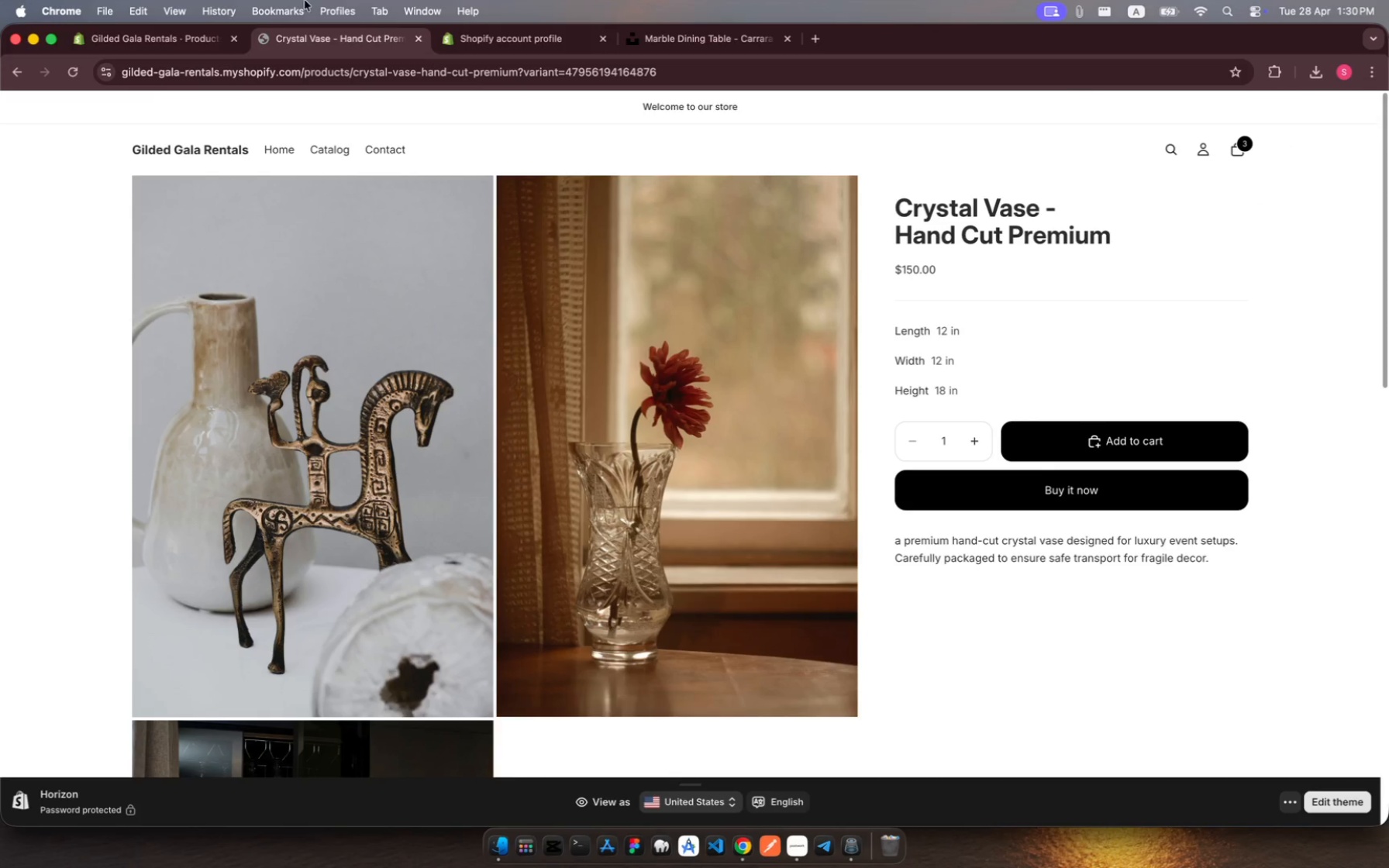 
wait(5.58)
 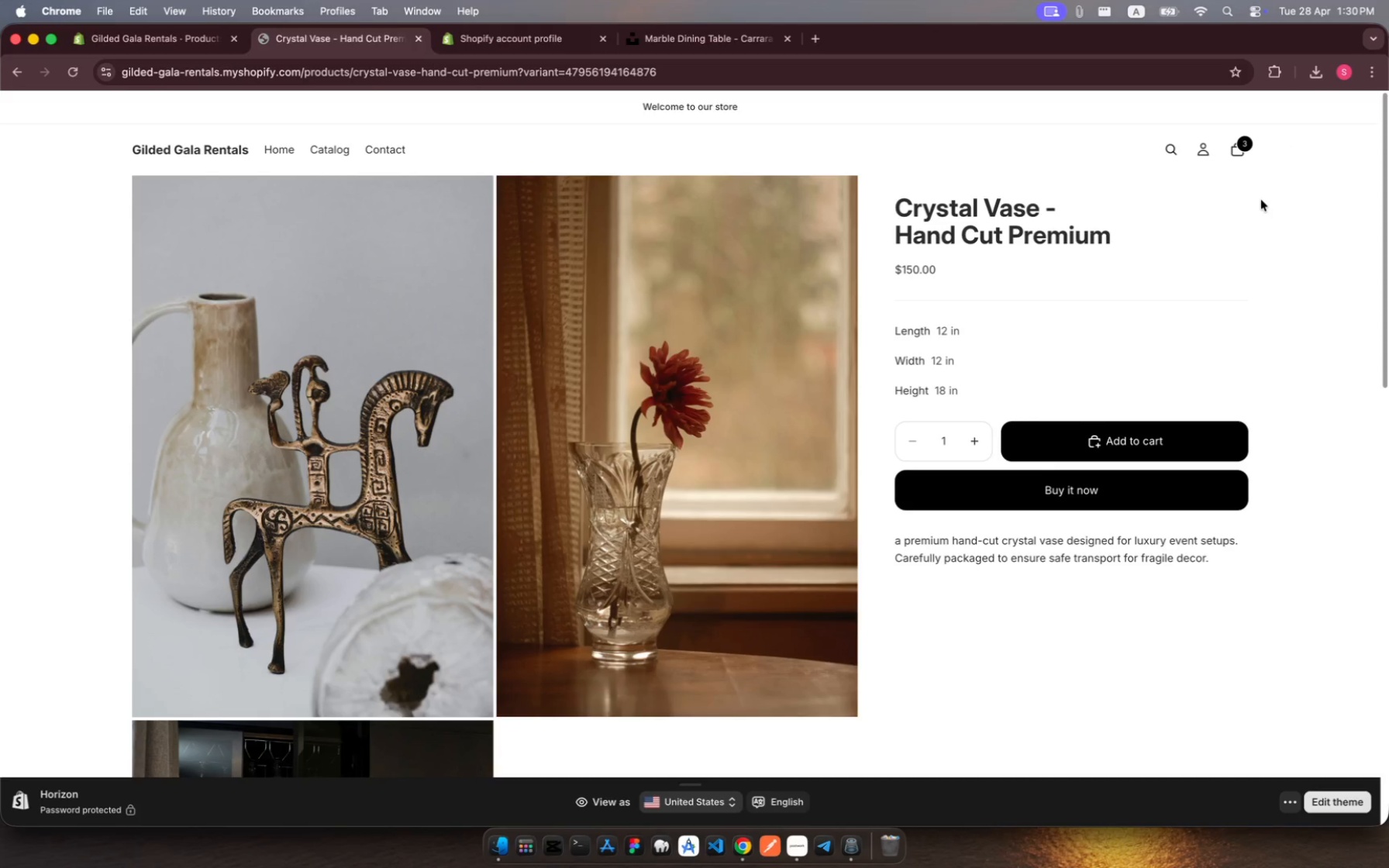 
left_click([19, 70])
 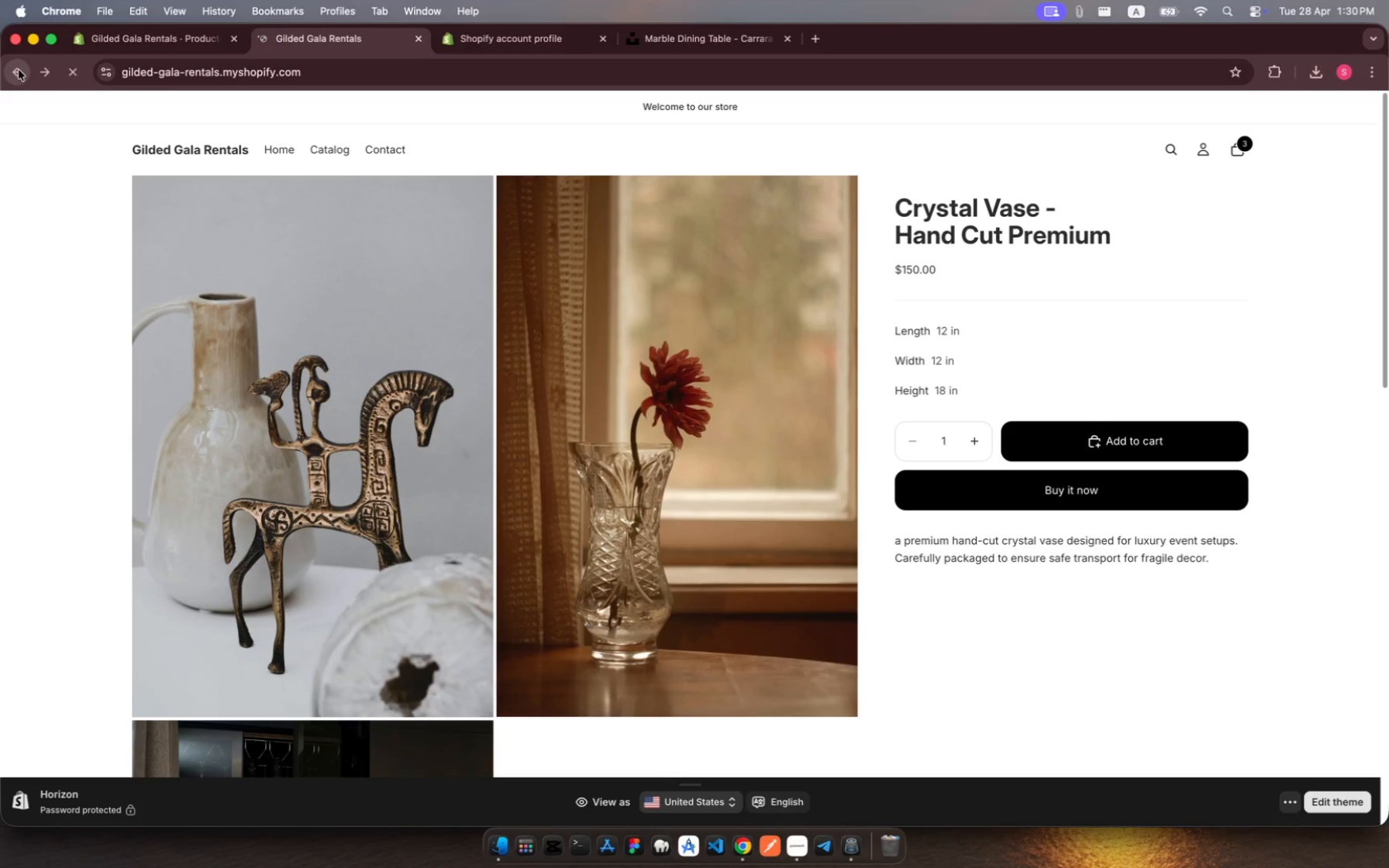 
wait(9.13)
 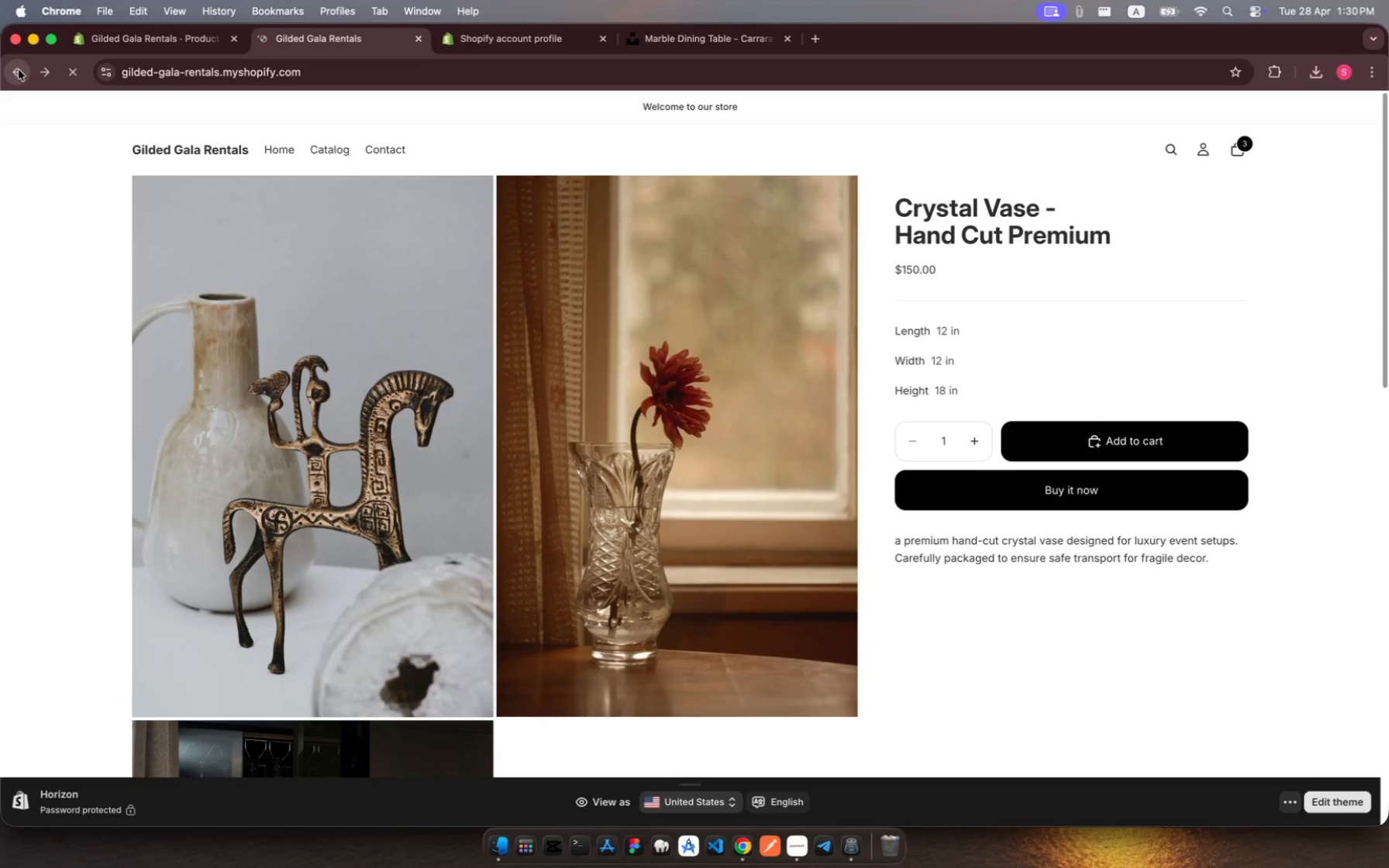 
scroll: coordinate [681, 556], scroll_direction: down, amount: 73.0
 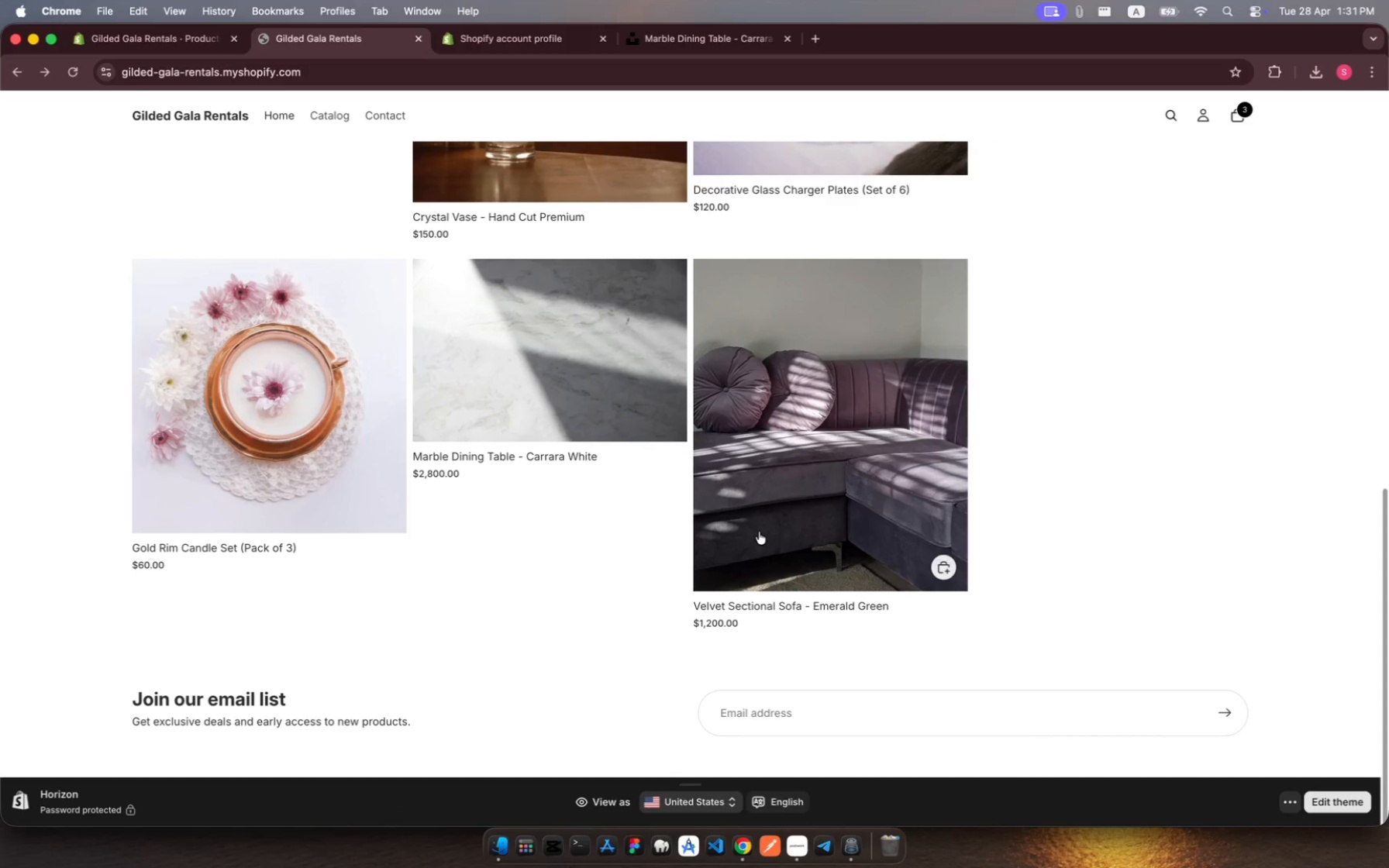 
left_click([762, 530])
 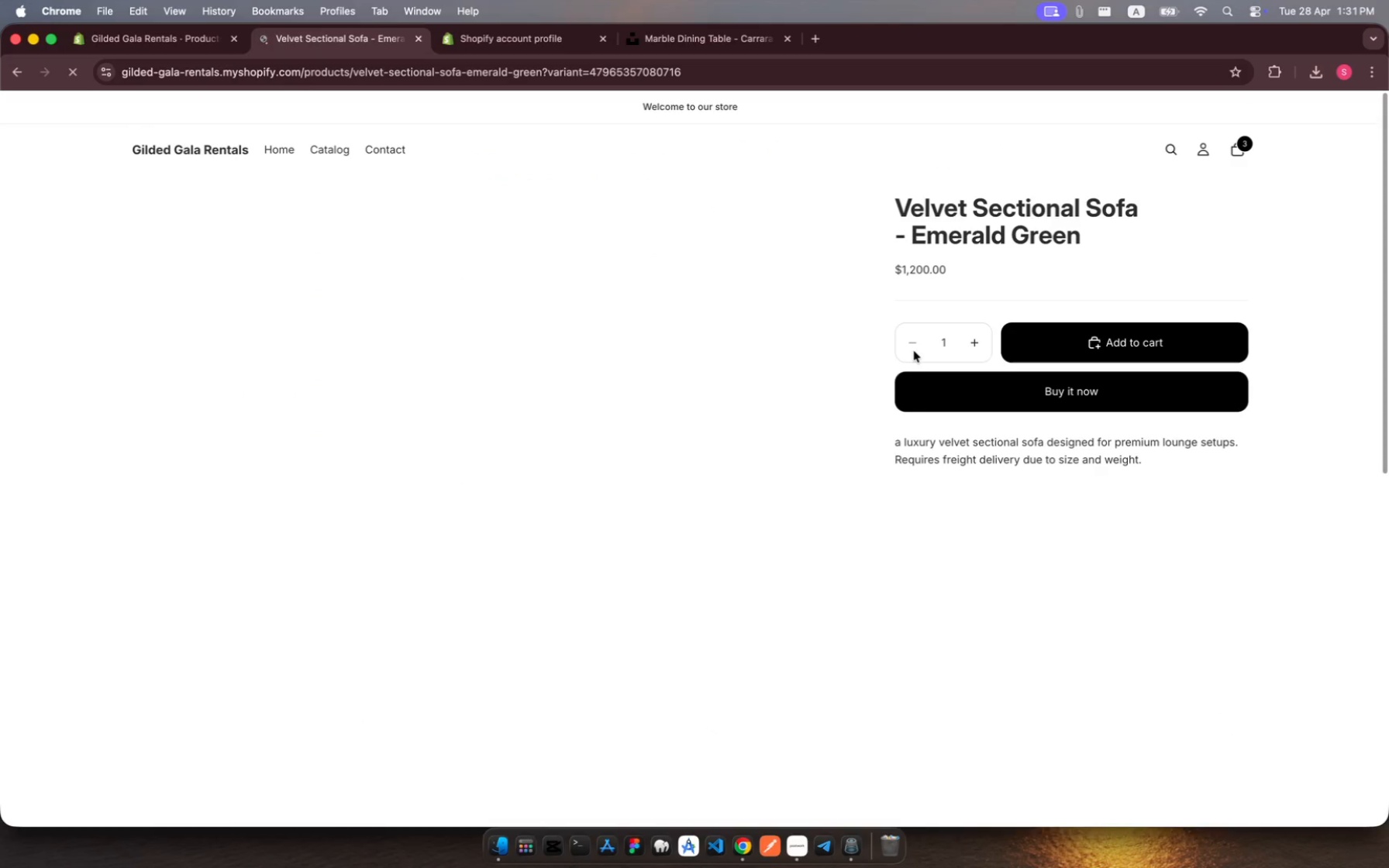 
wait(7.13)
 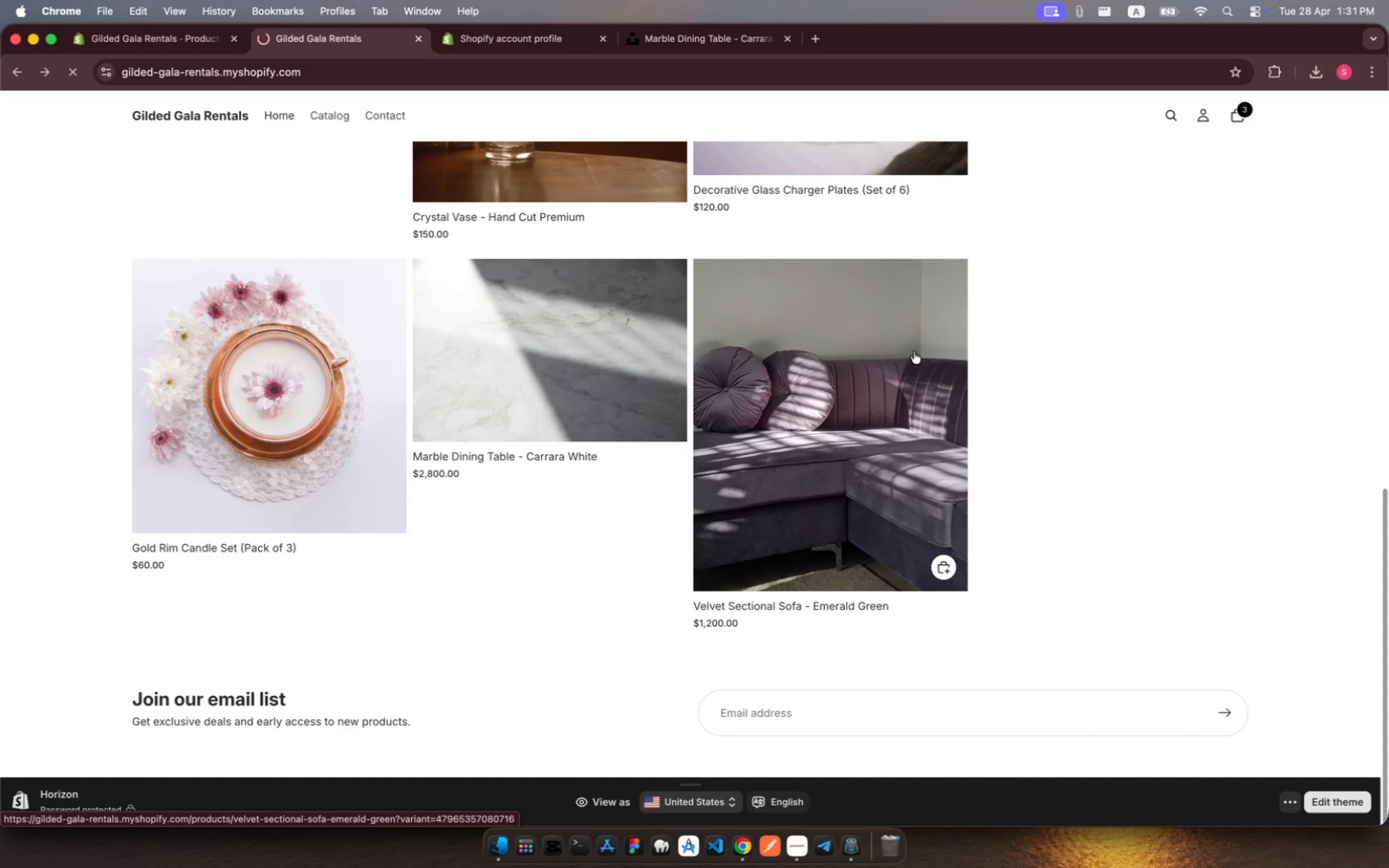 
left_click([1130, 335])
 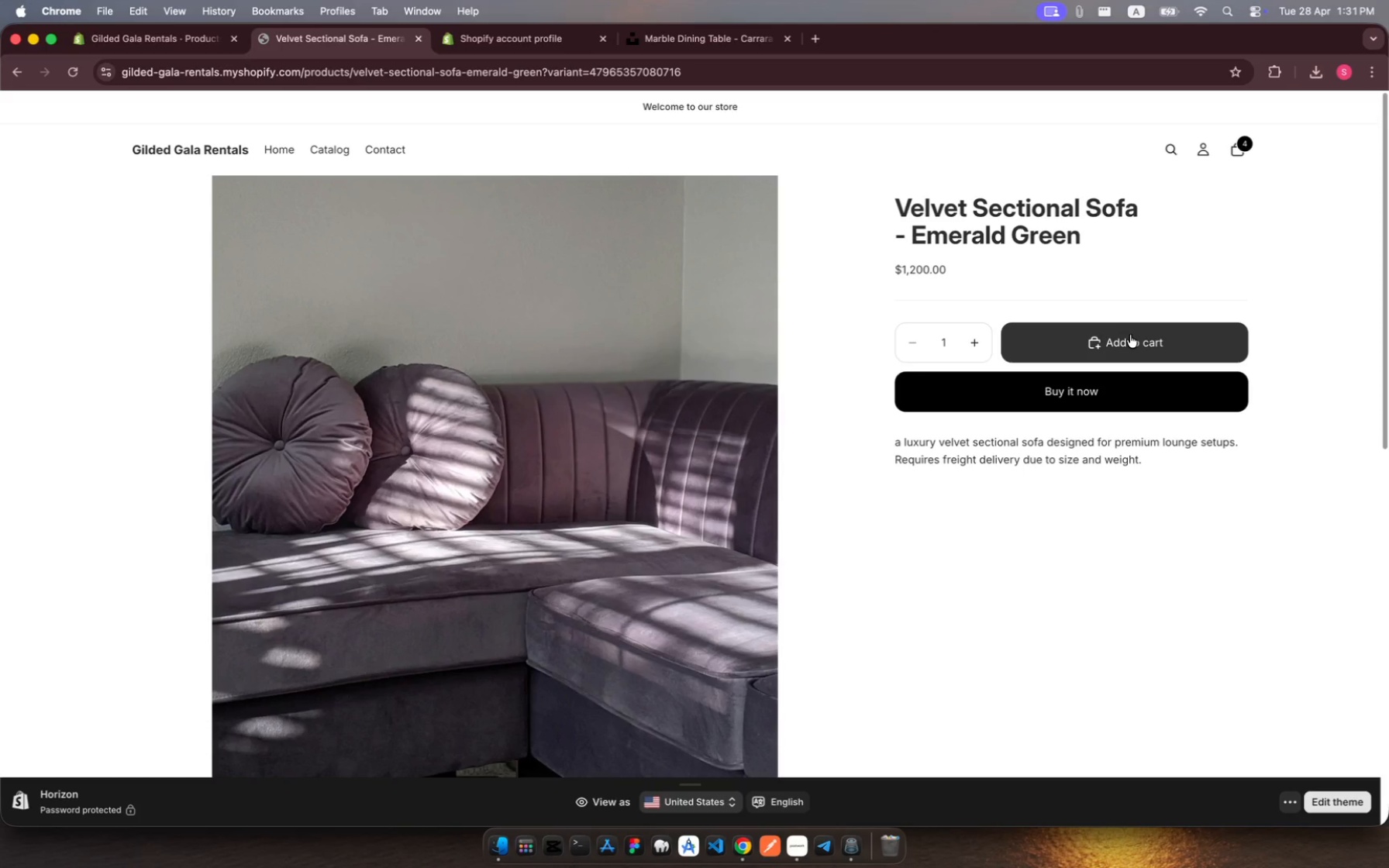 
wait(43.84)
 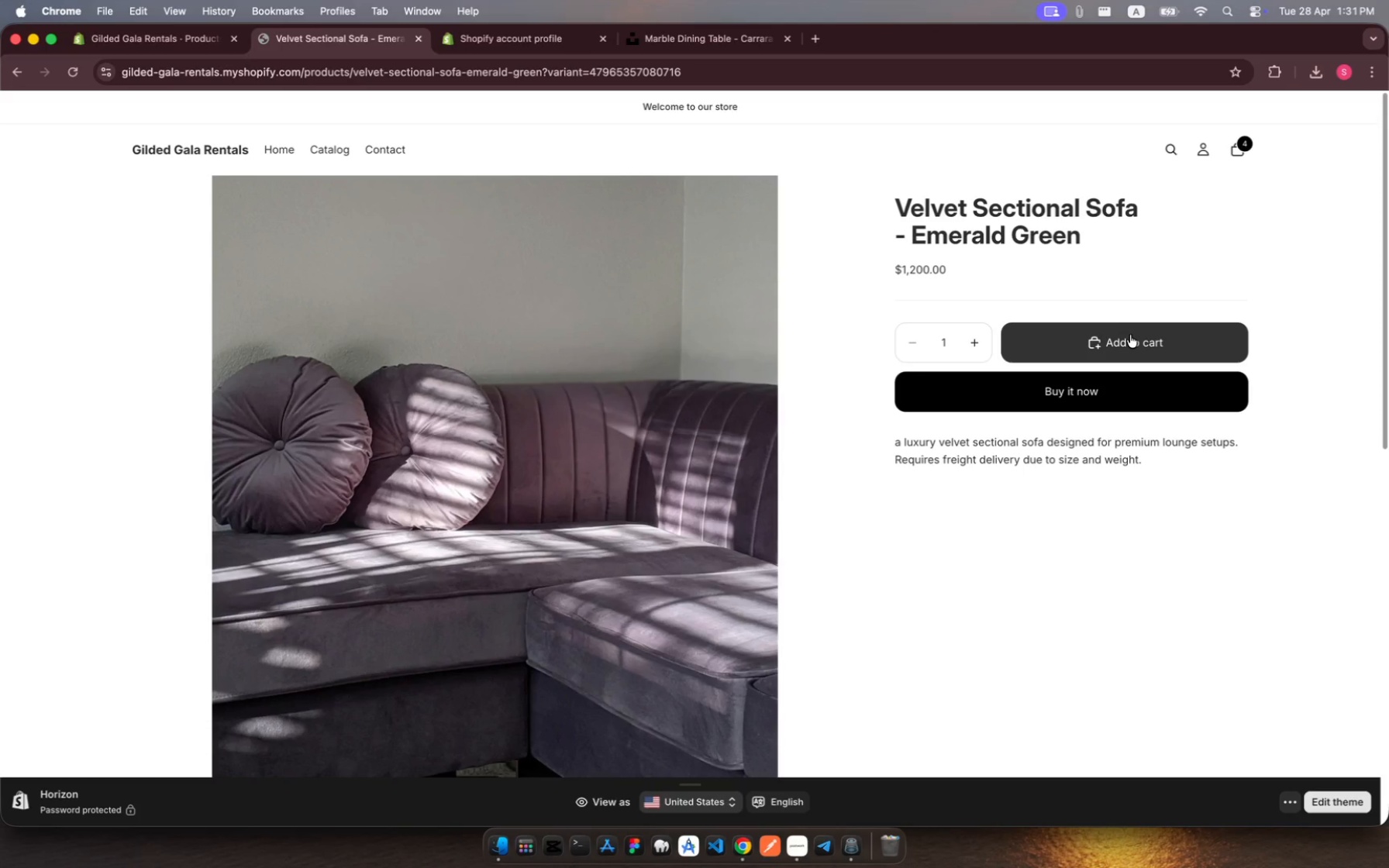 
left_click([1243, 142])
 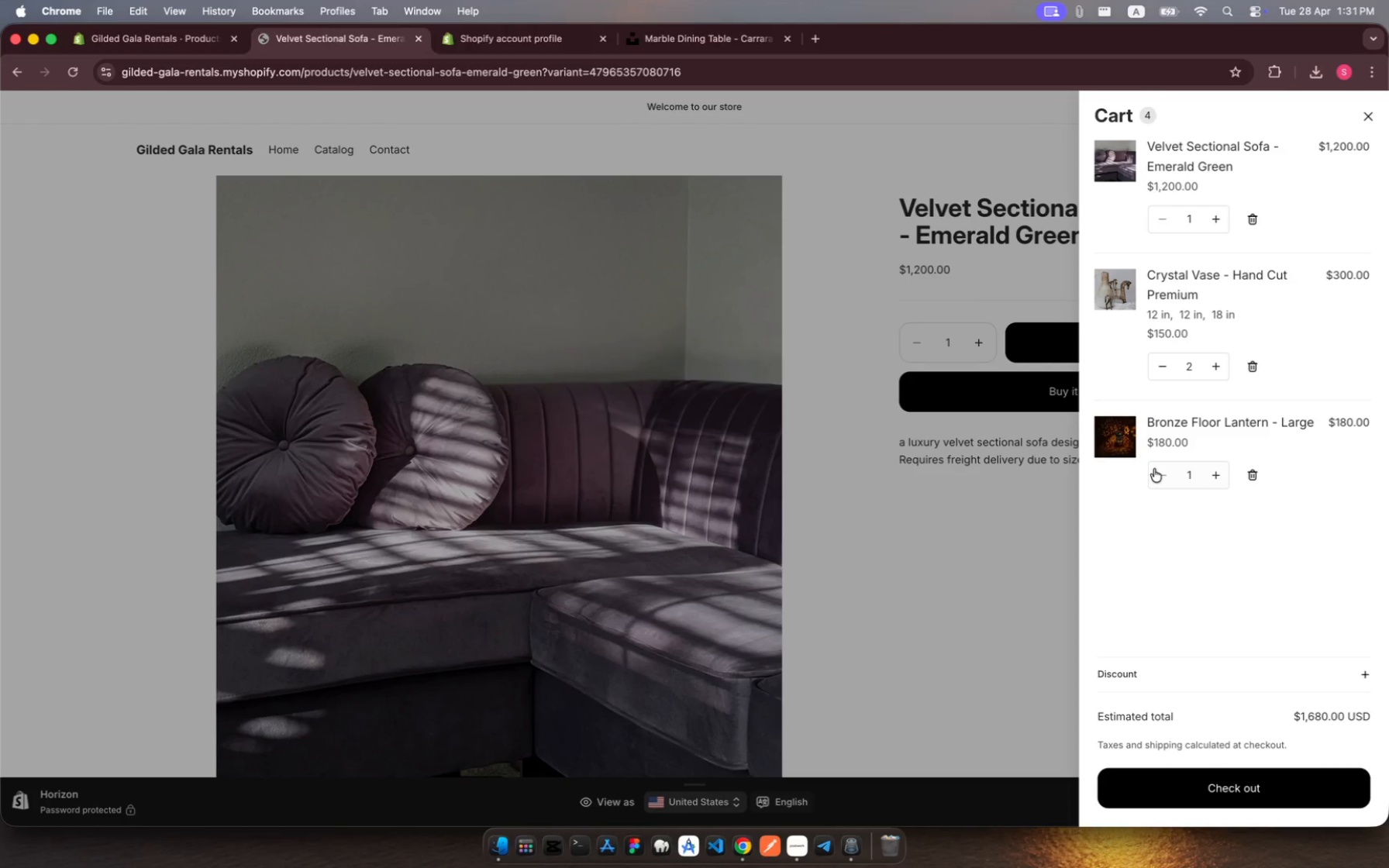 
left_click([1154, 469])
 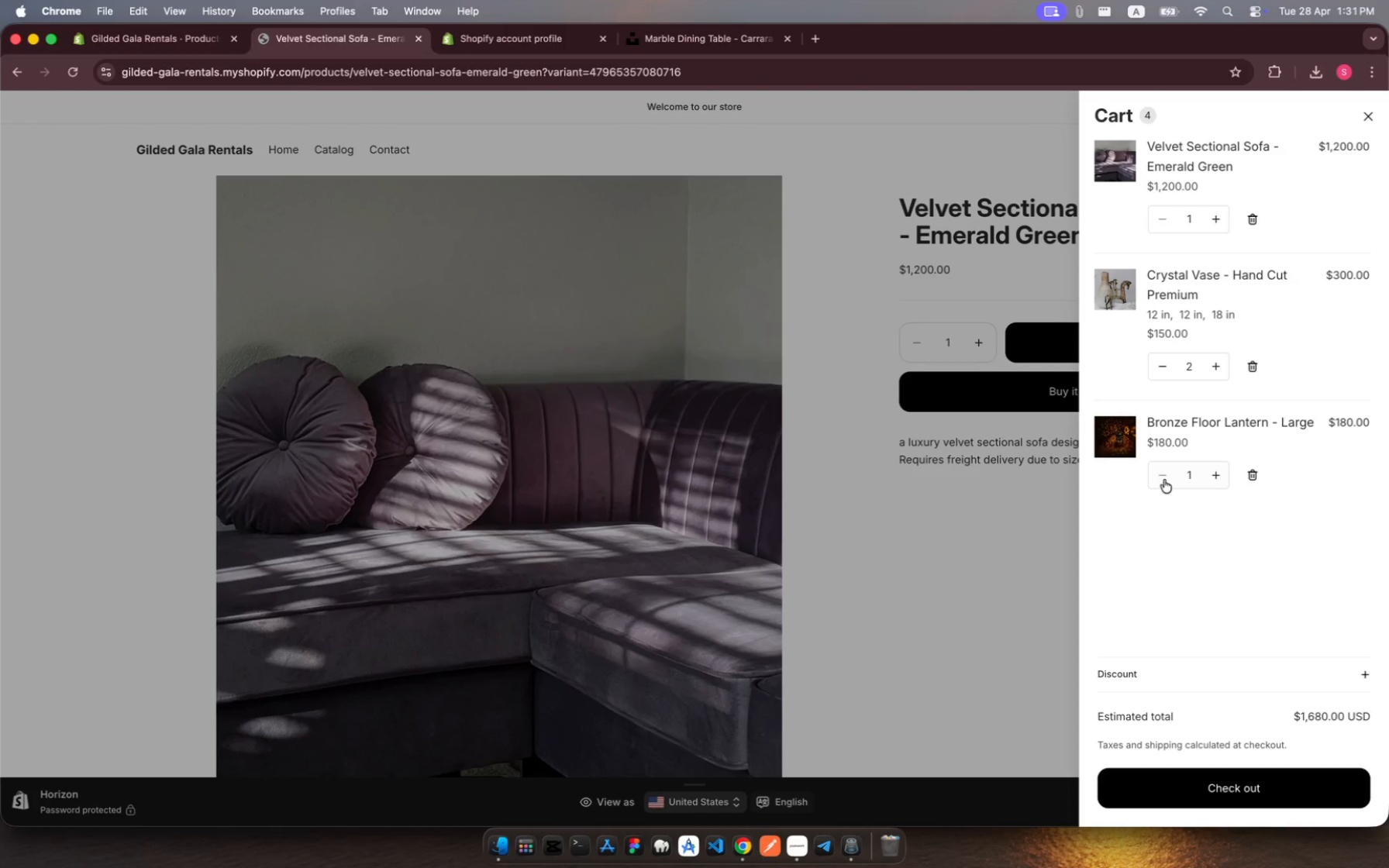 
wait(5.61)
 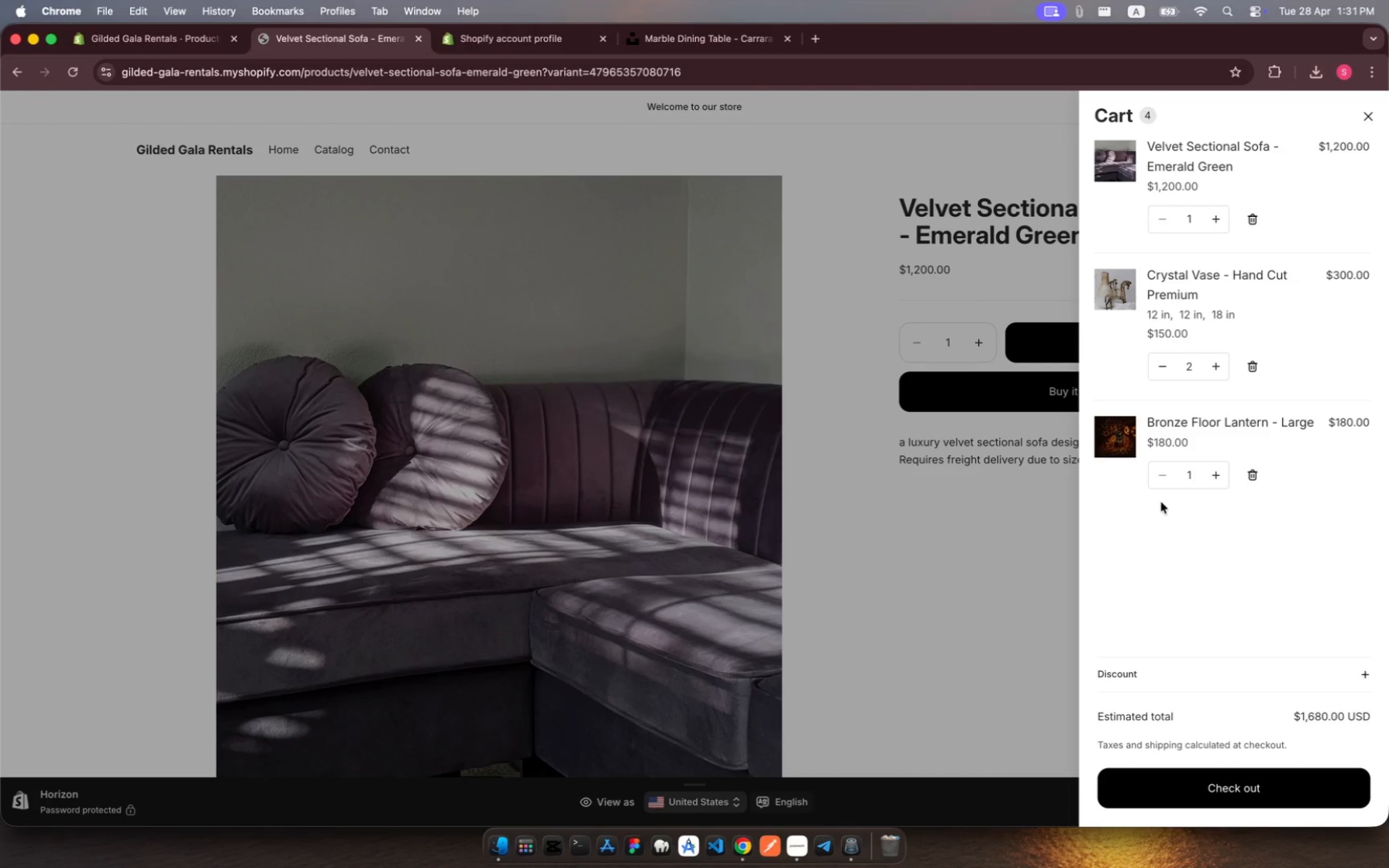 
left_click([1164, 478])
 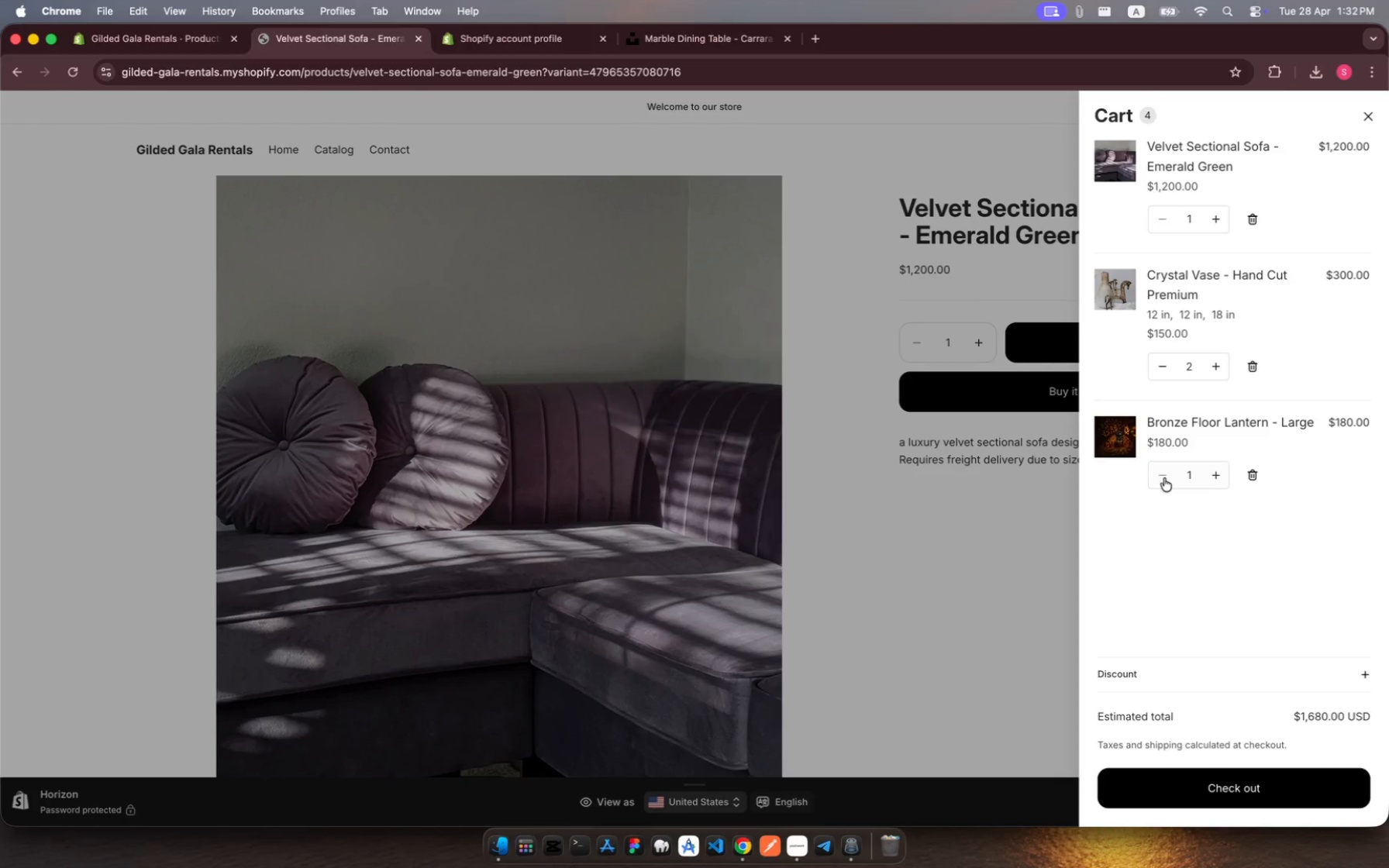 
left_click([1164, 478])
 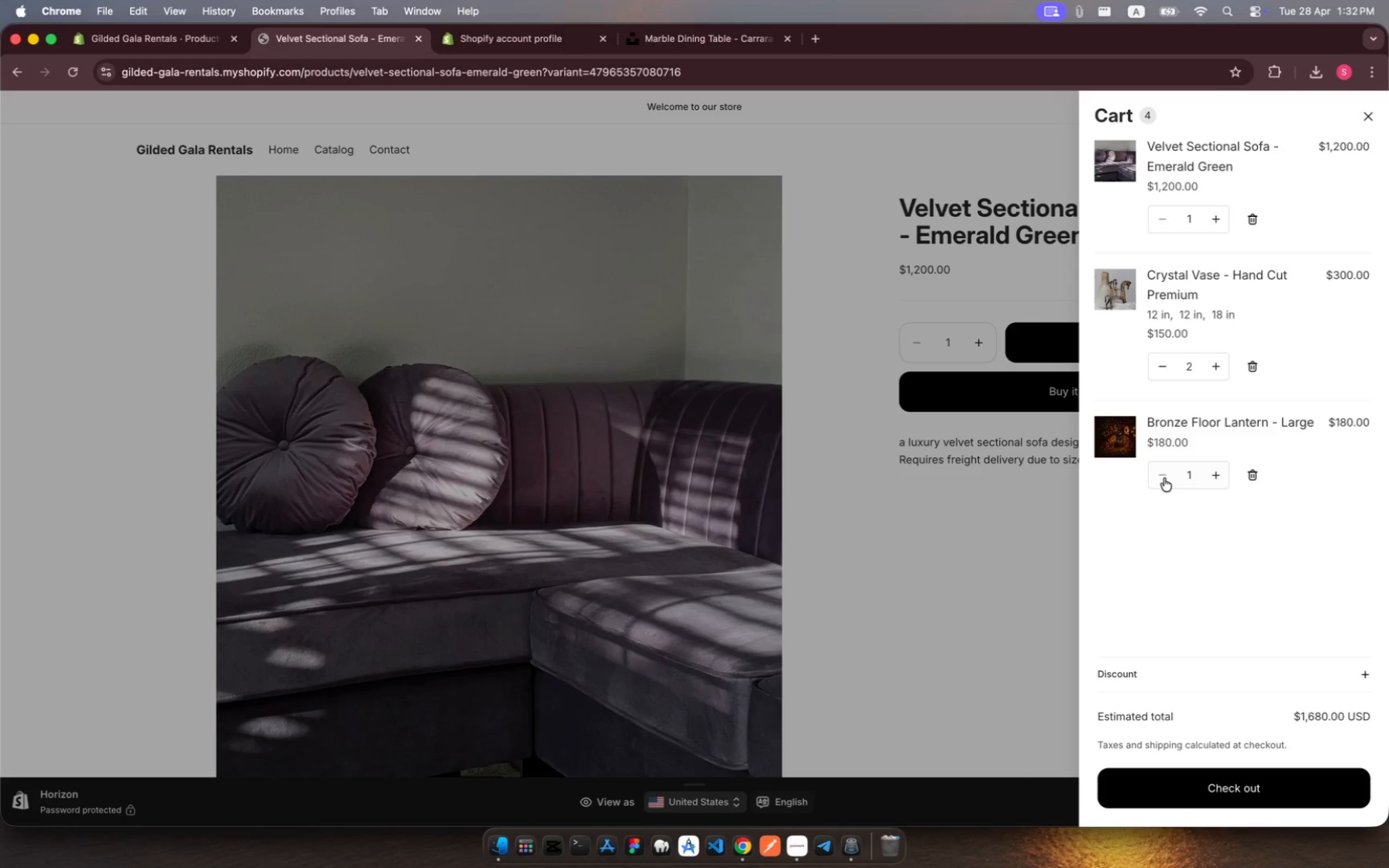 
left_click([1164, 478])
 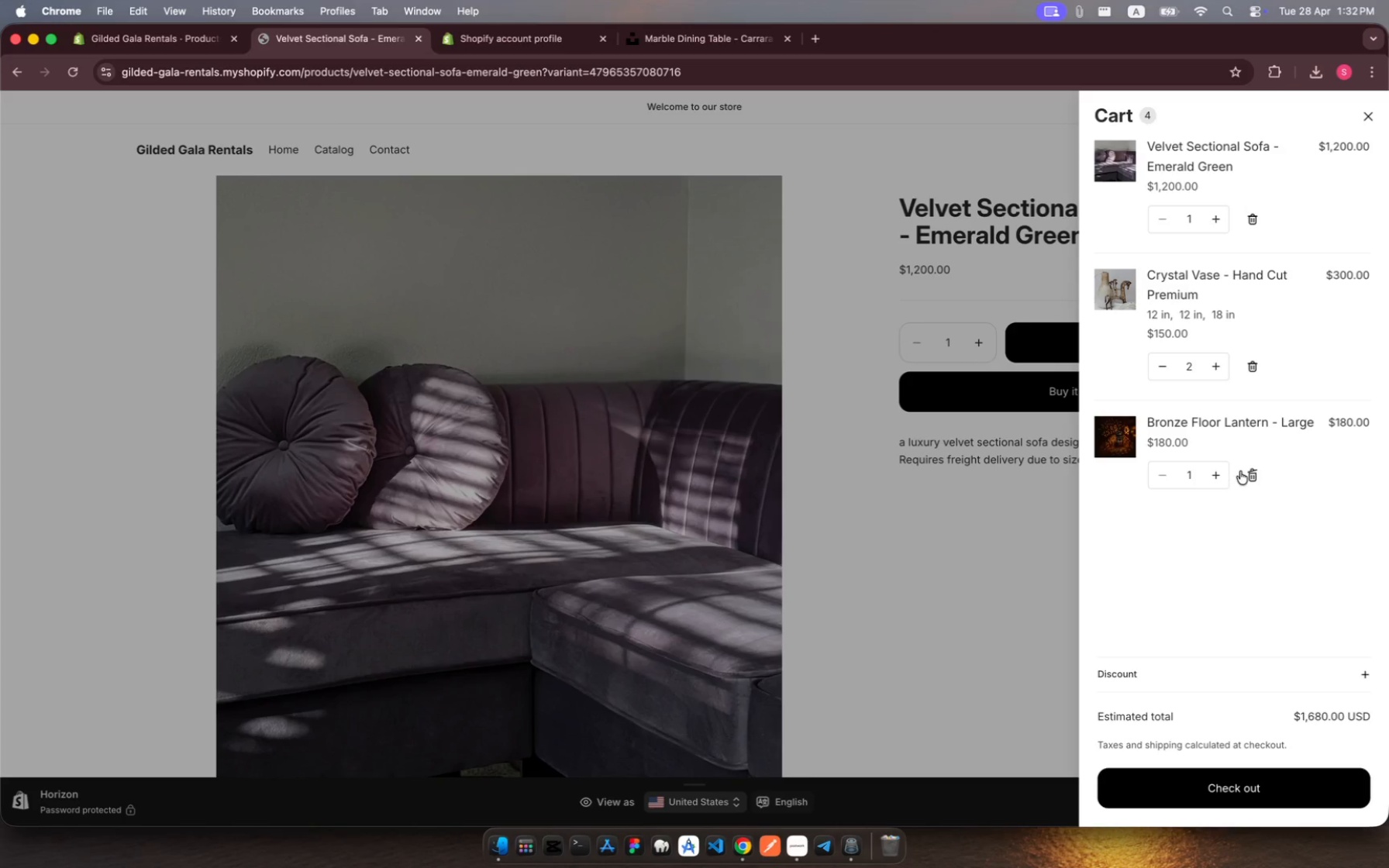 
left_click([1241, 471])
 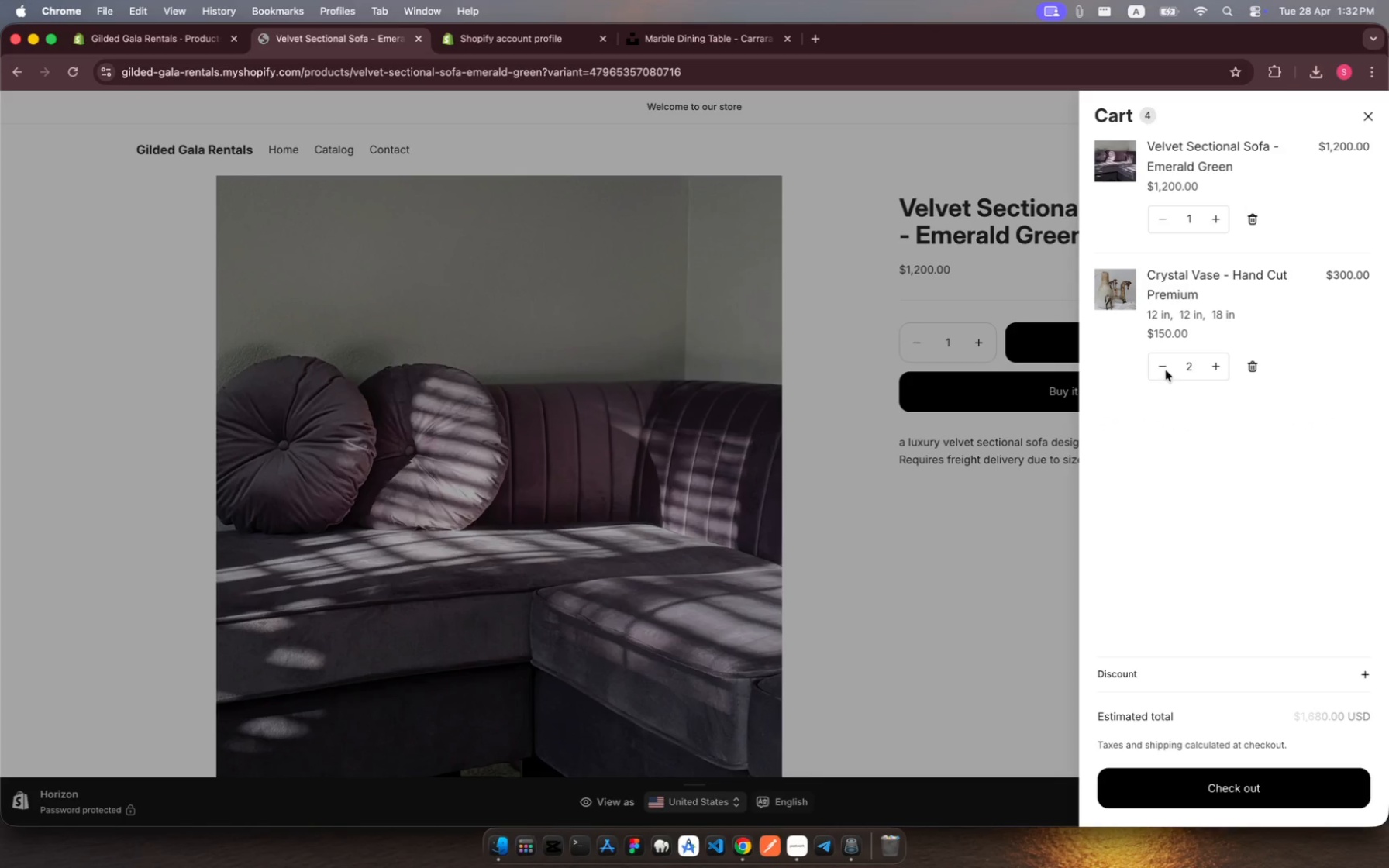 
left_click([1164, 369])
 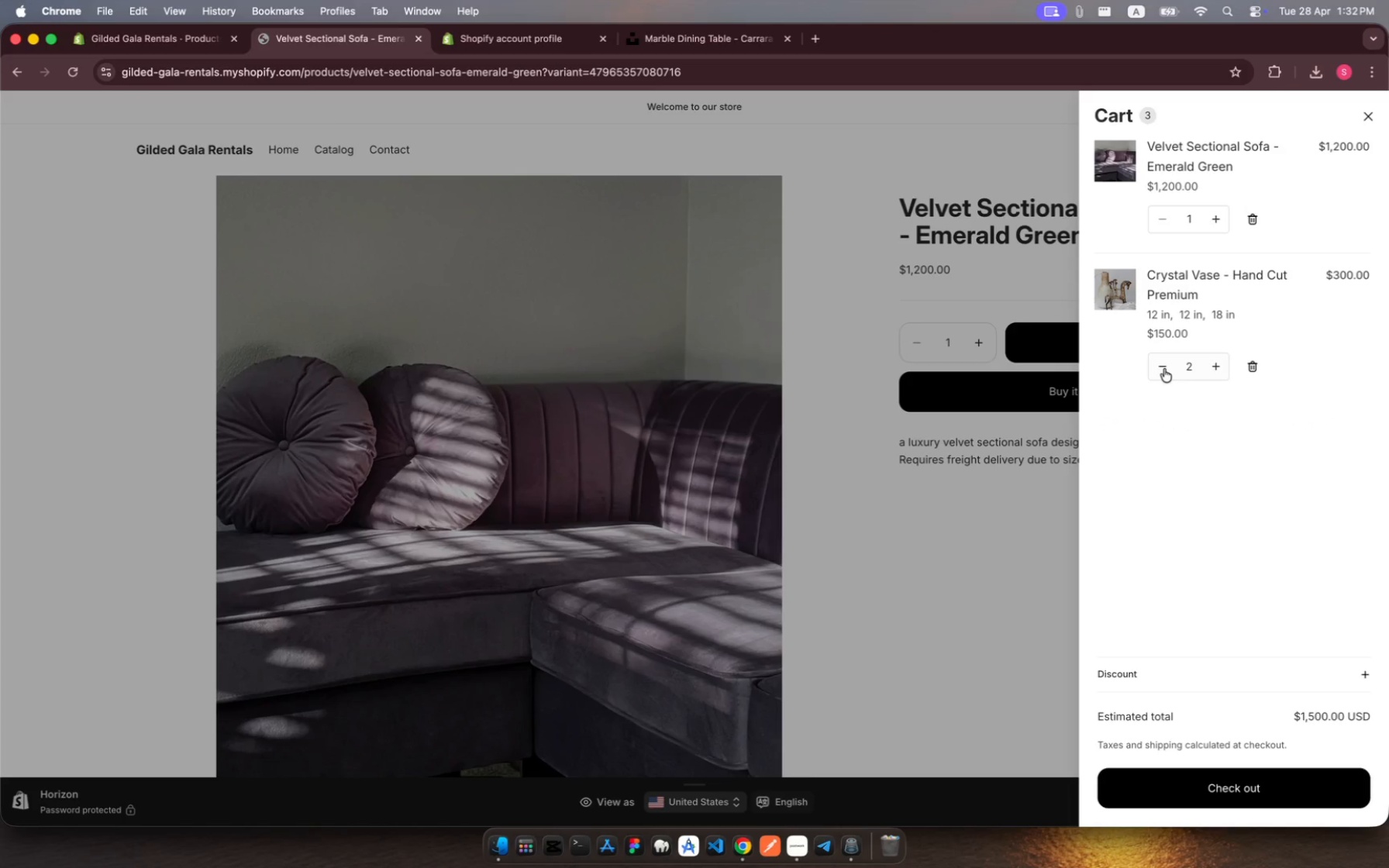 
left_click([1163, 363])
 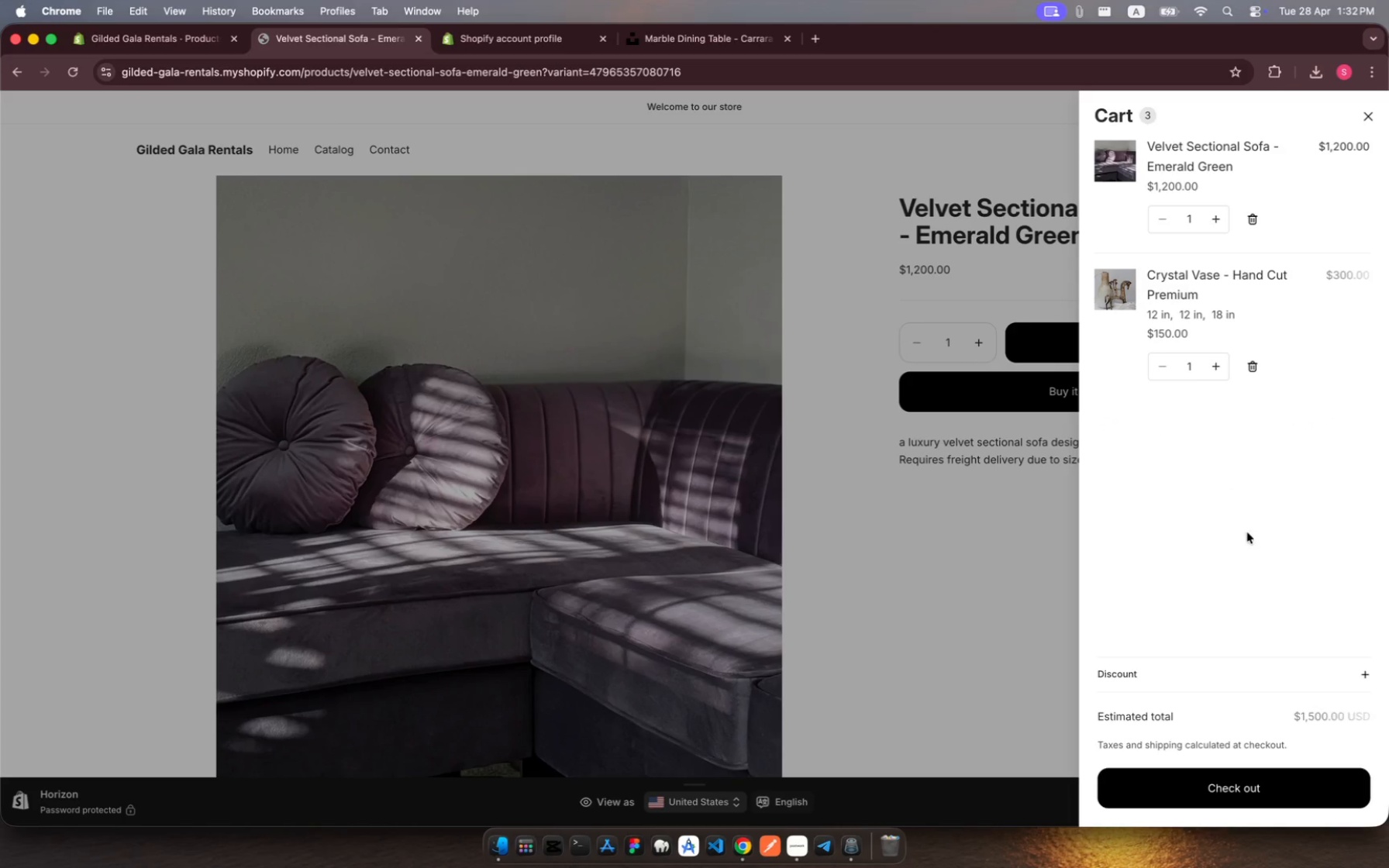 
scroll: coordinate [1249, 545], scroll_direction: down, amount: 11.0
 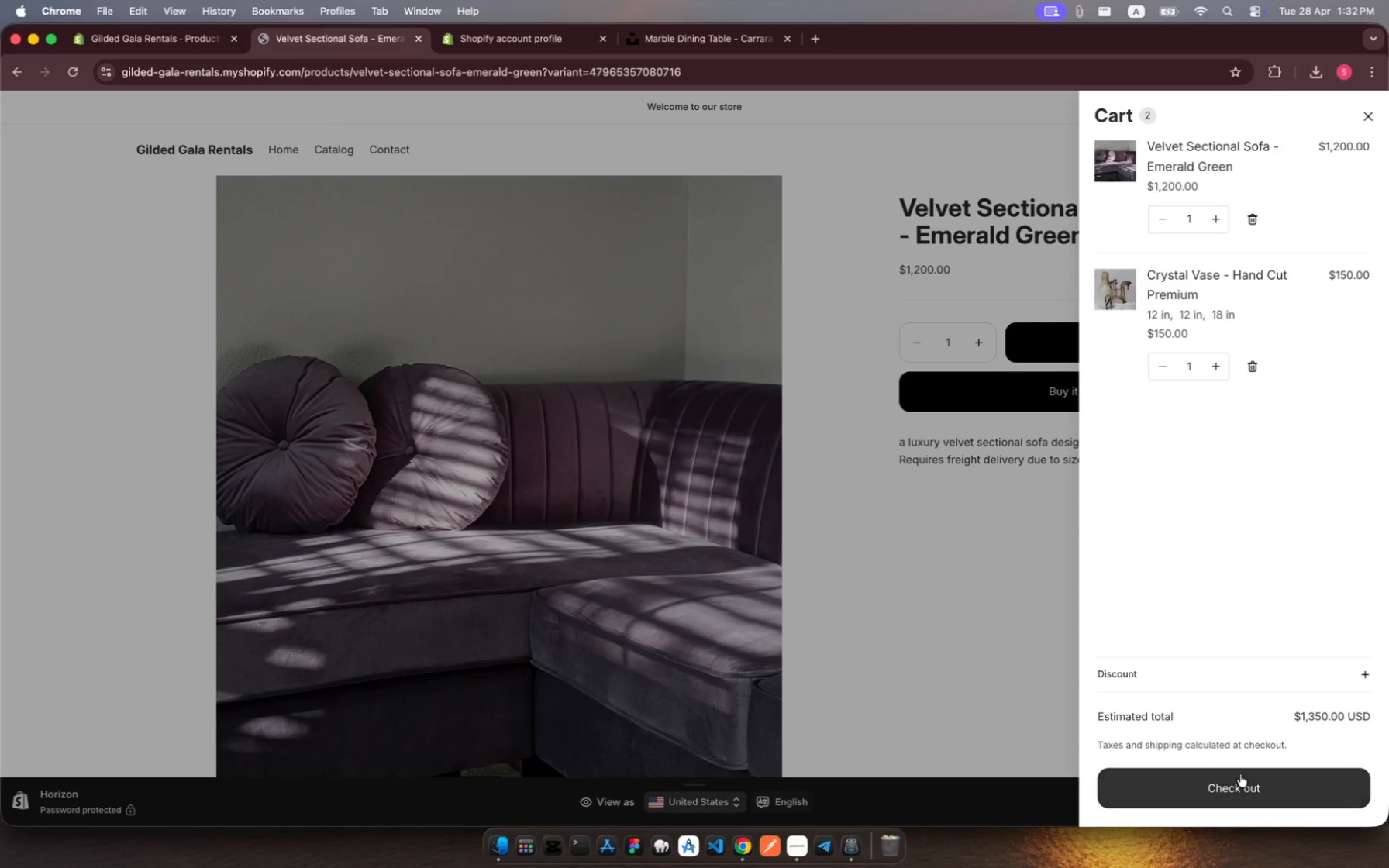 
left_click([1243, 779])
 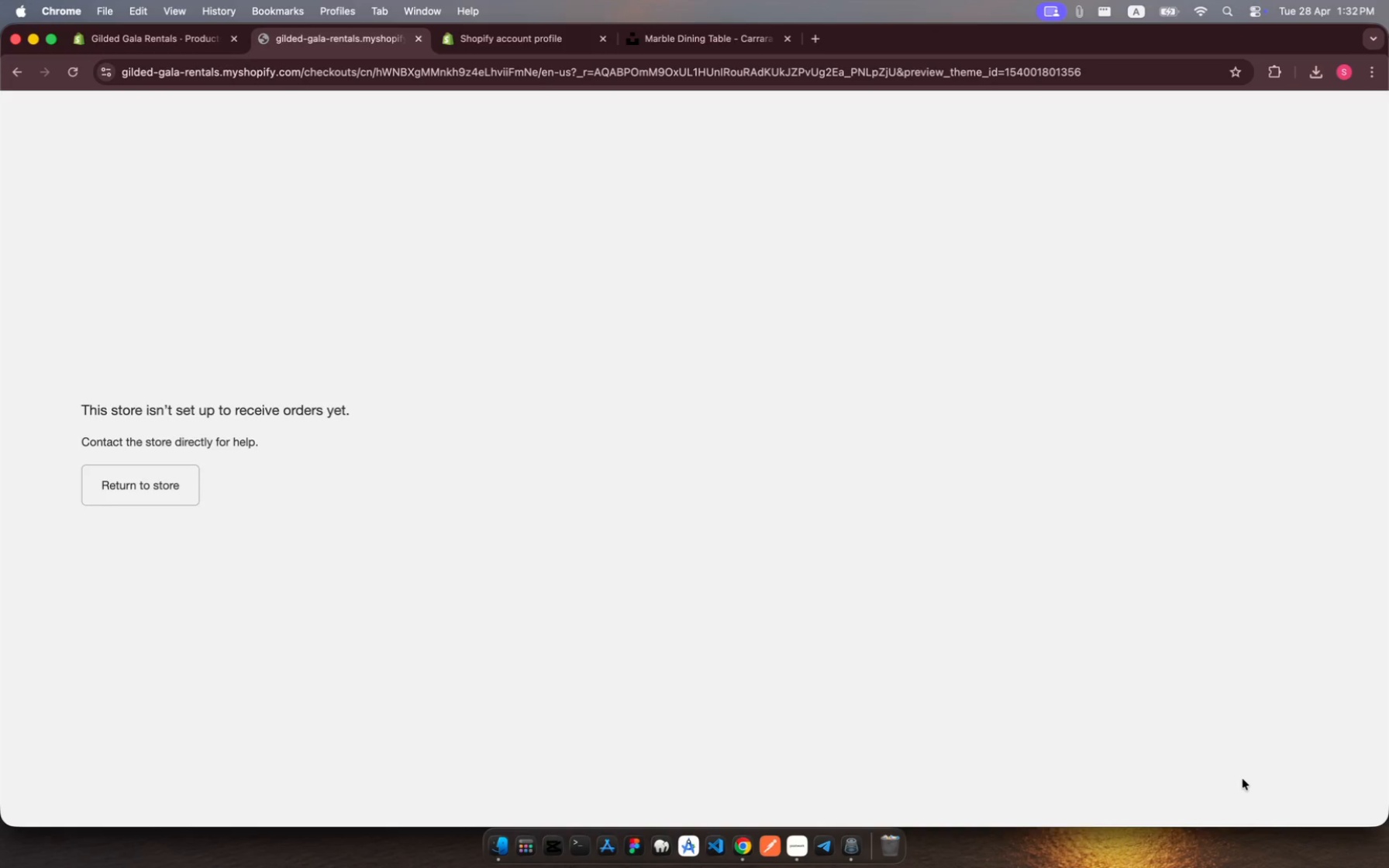 
wait(10.32)
 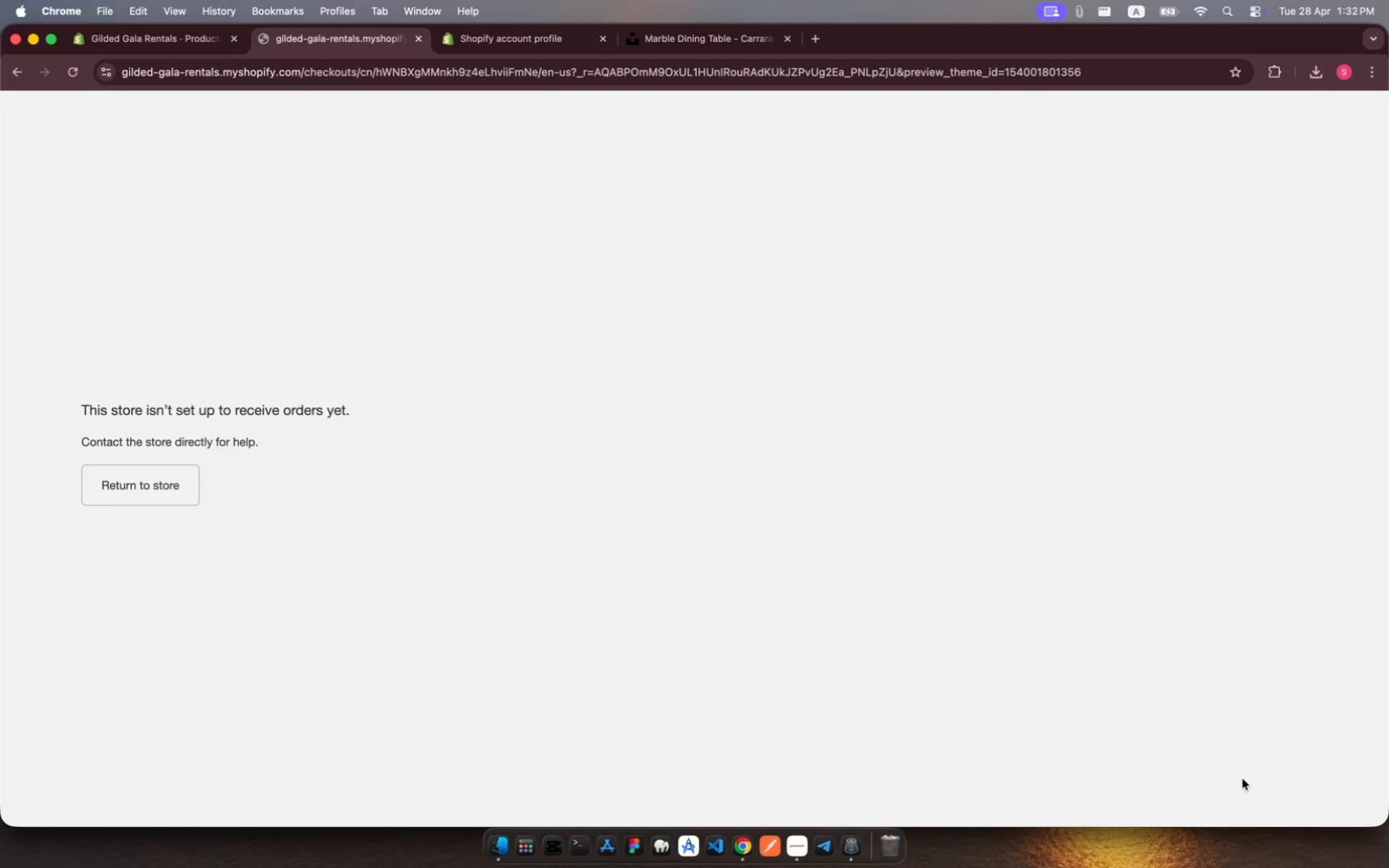 
left_click([171, 45])
 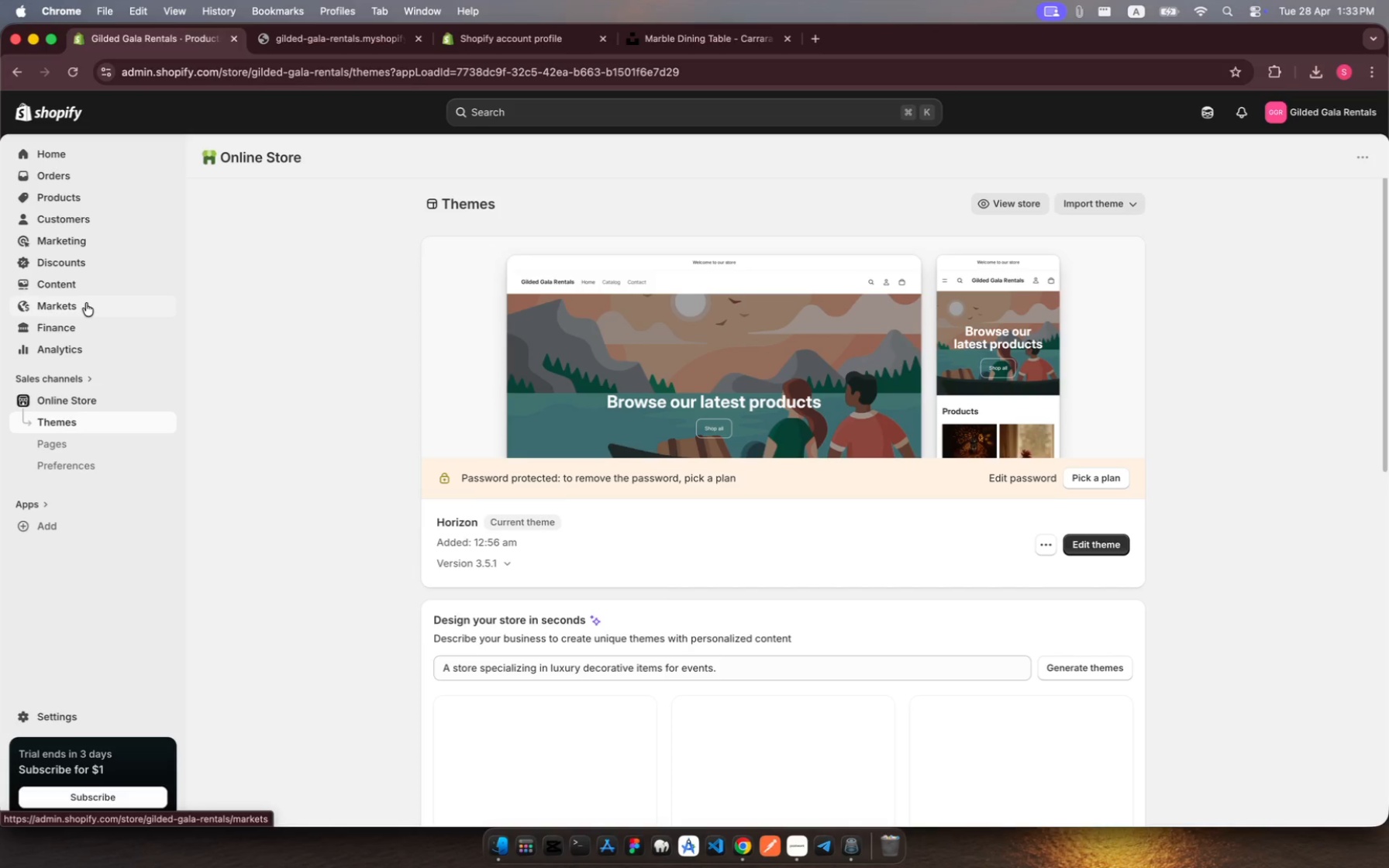 
wait(95.73)
 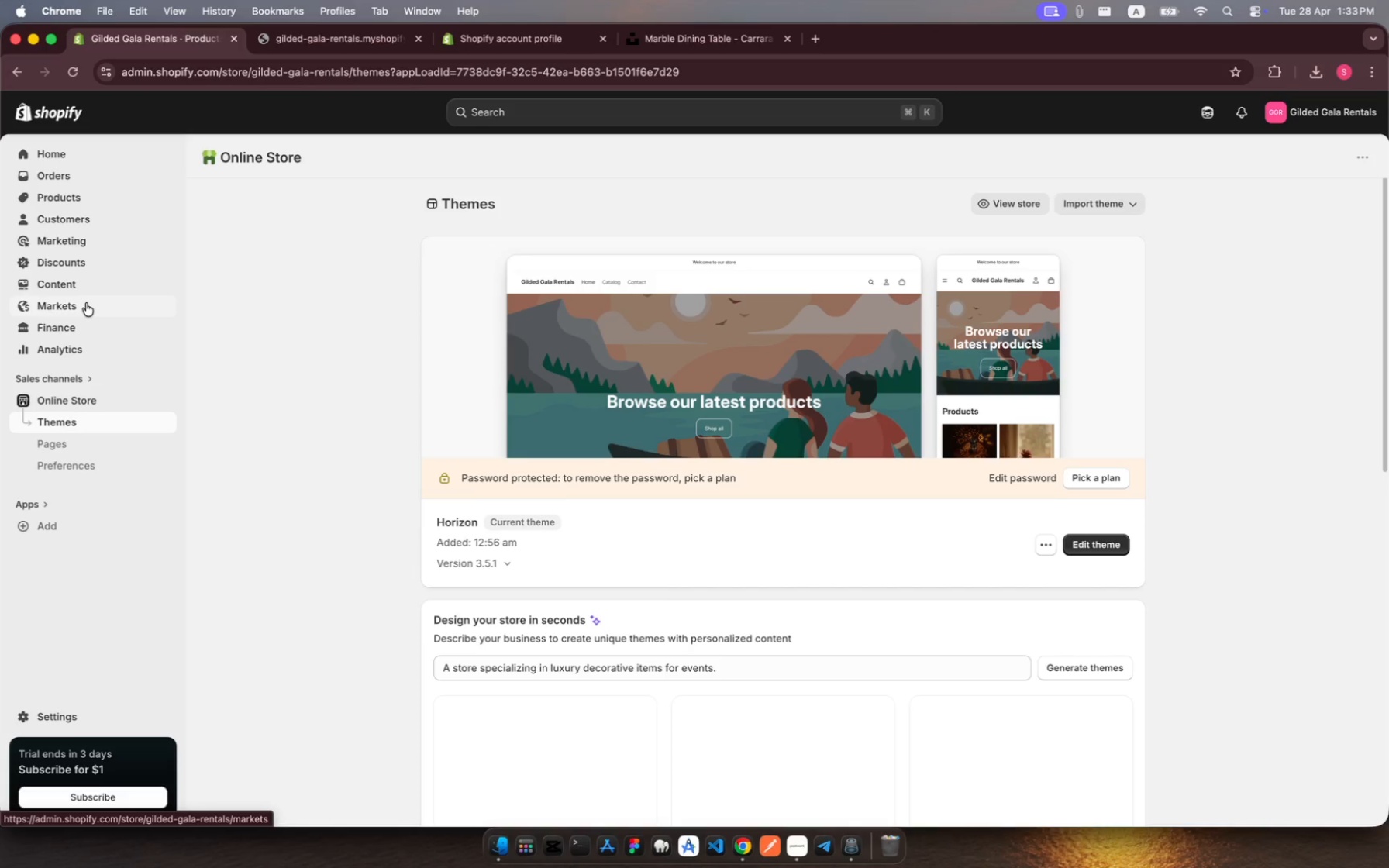 
left_click([71, 721])
 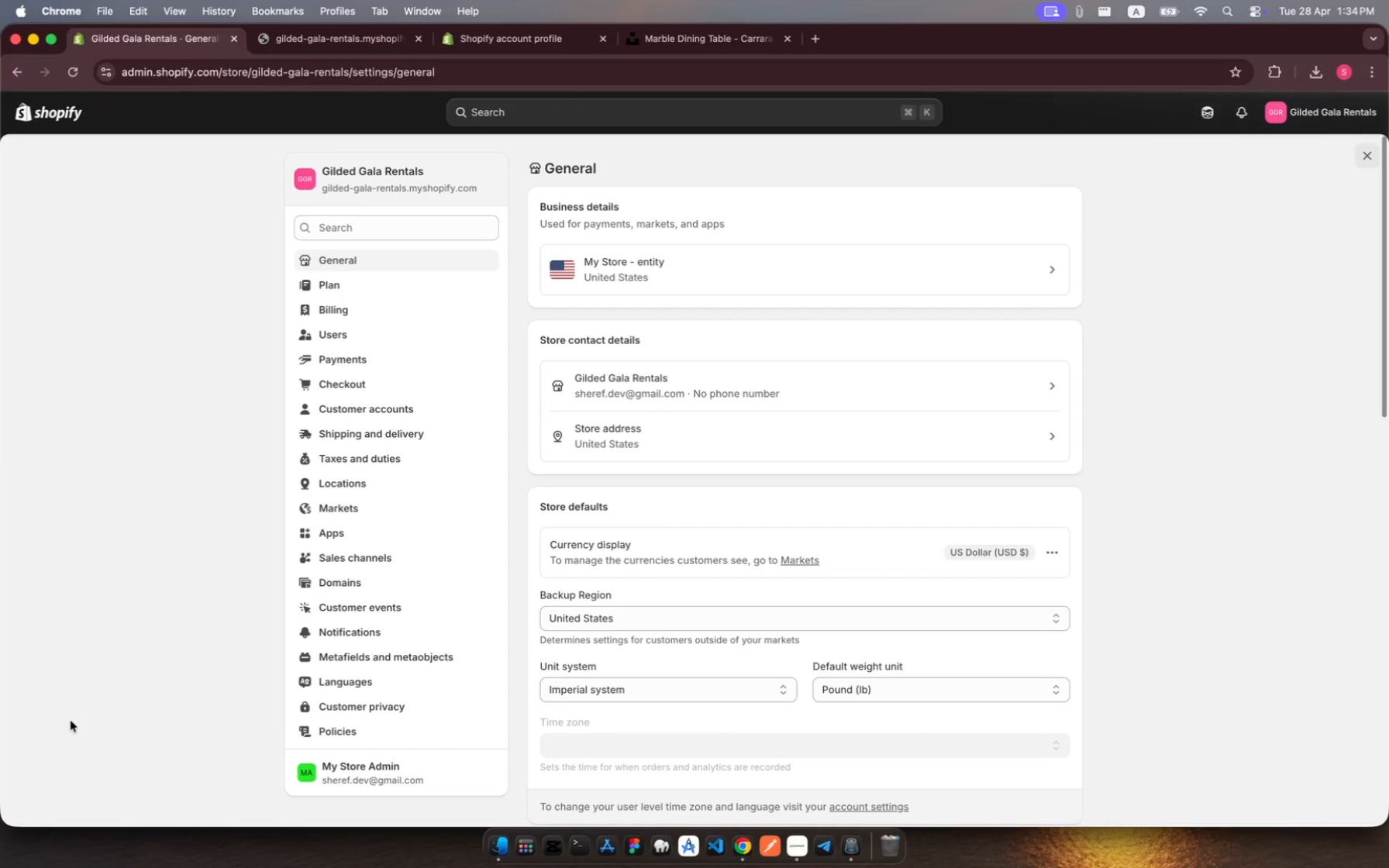 
wait(8.68)
 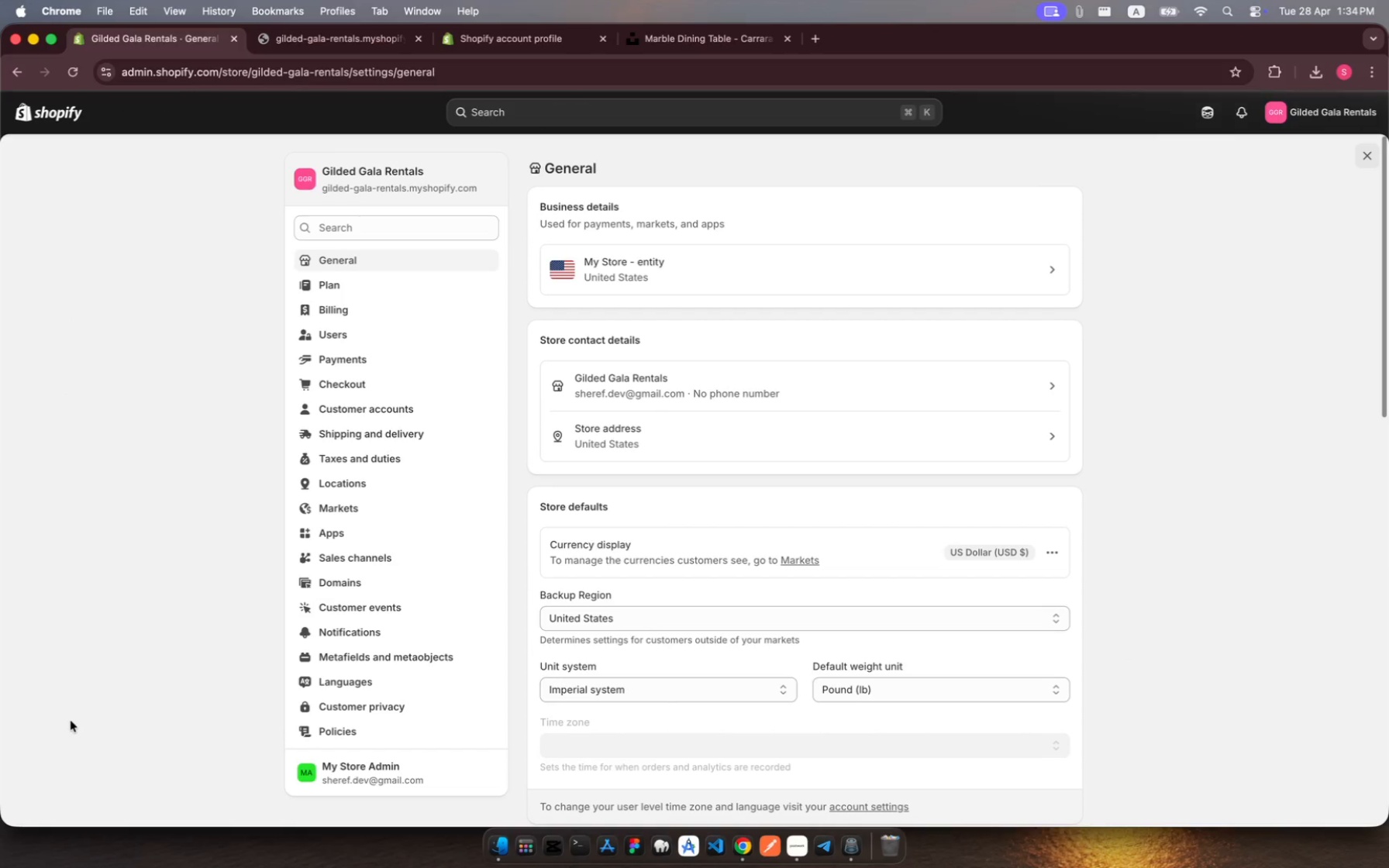 
left_click([364, 352])
 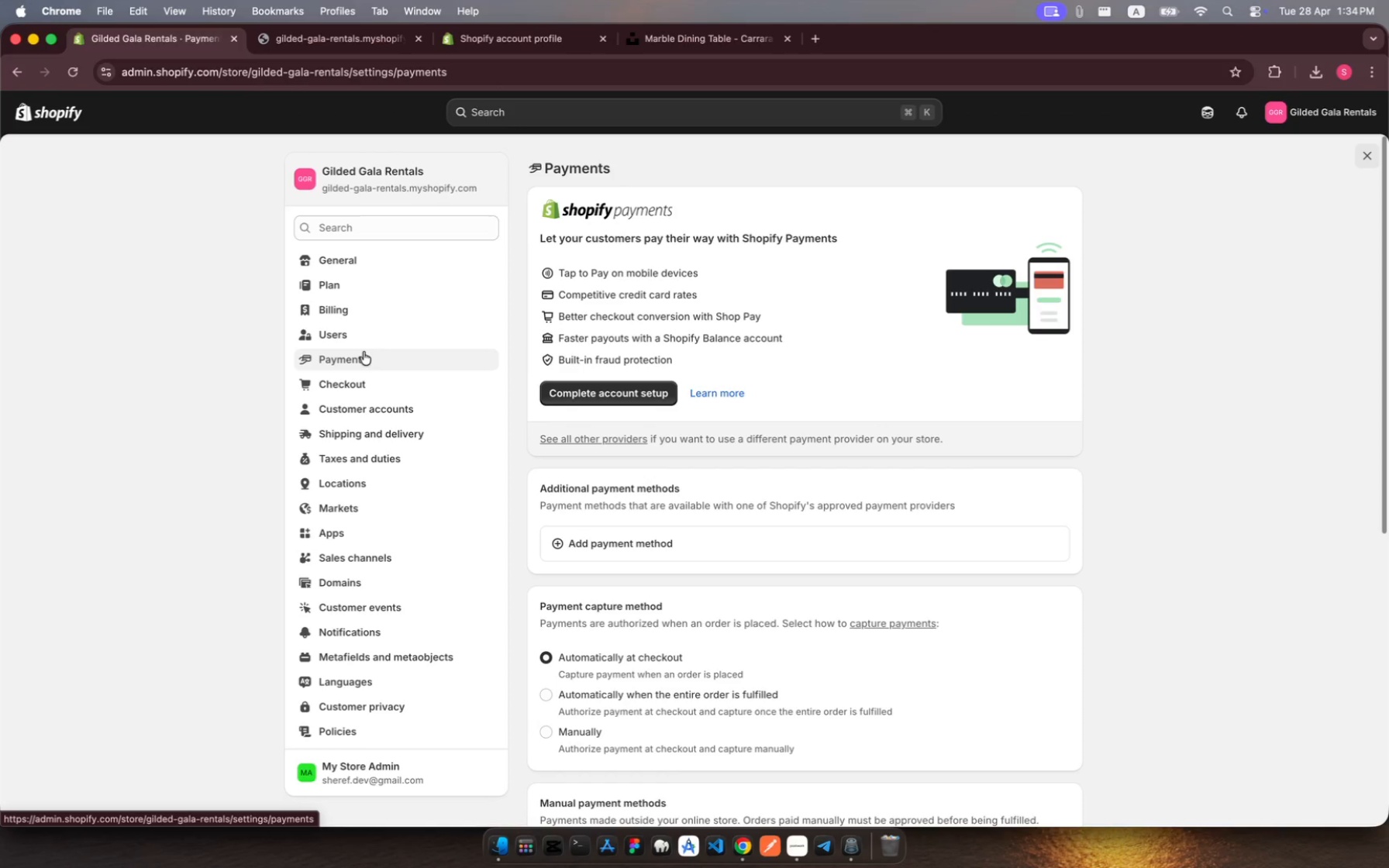 
wait(15.51)
 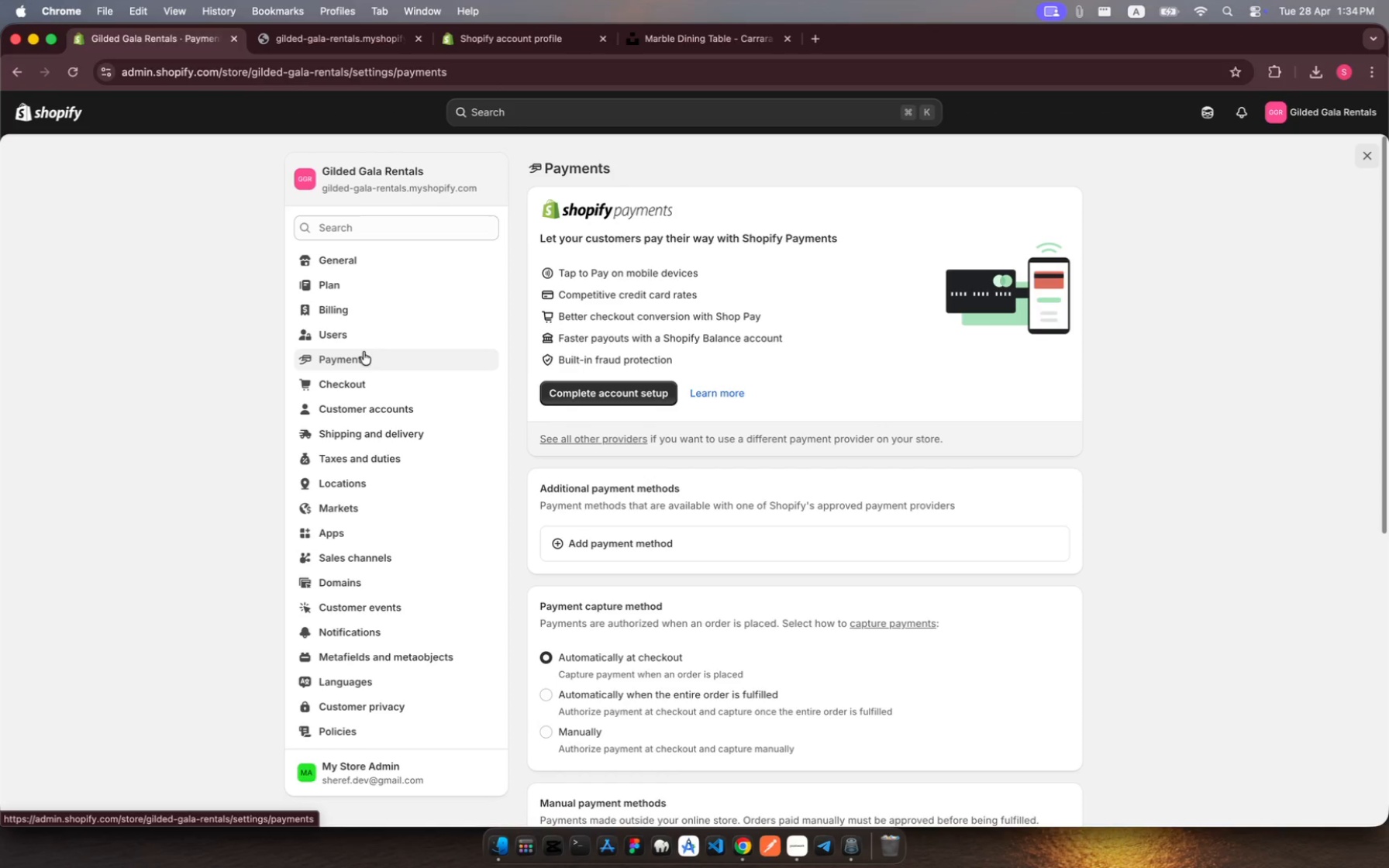 
left_click([589, 547])
 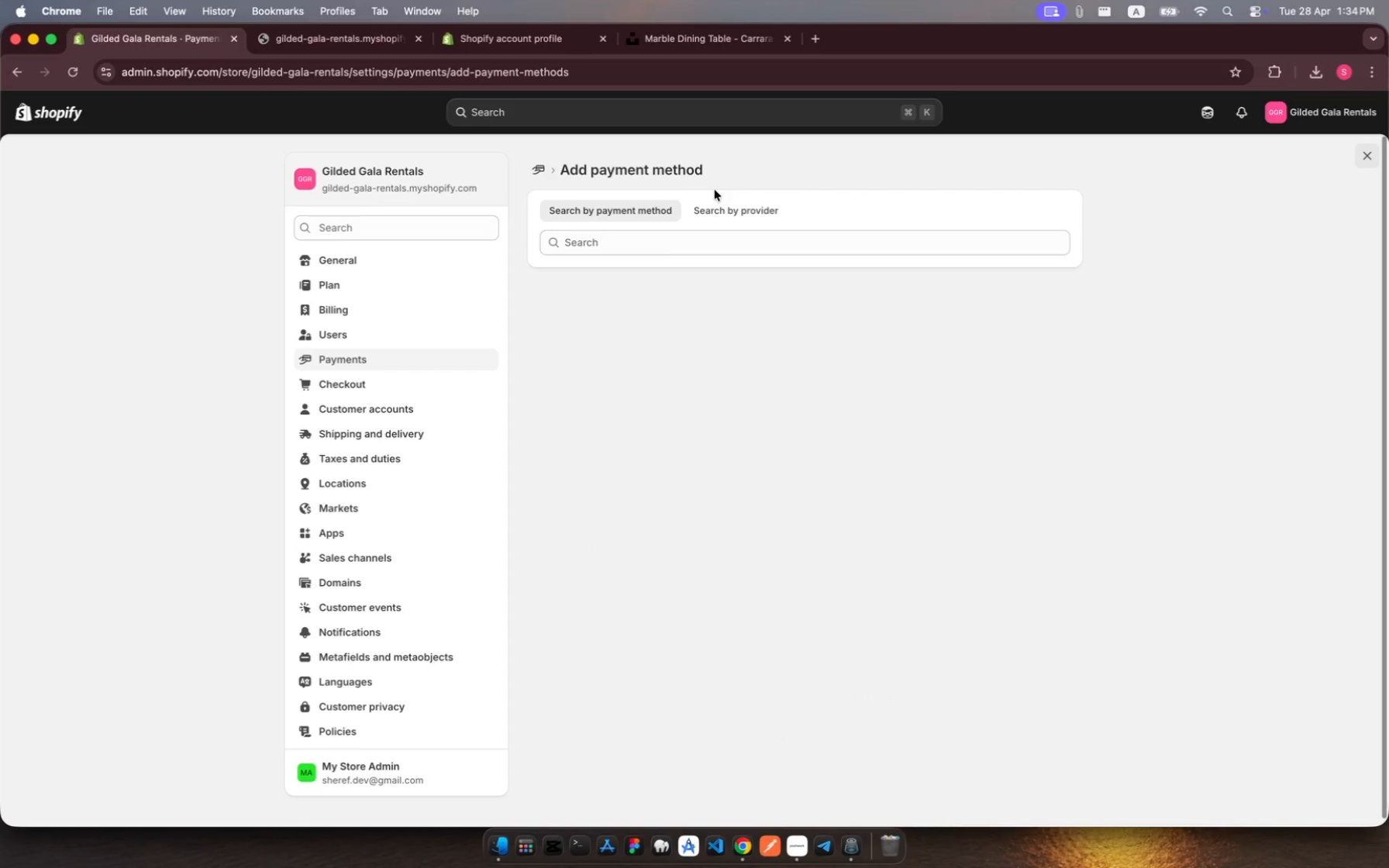 
left_click([680, 231])
 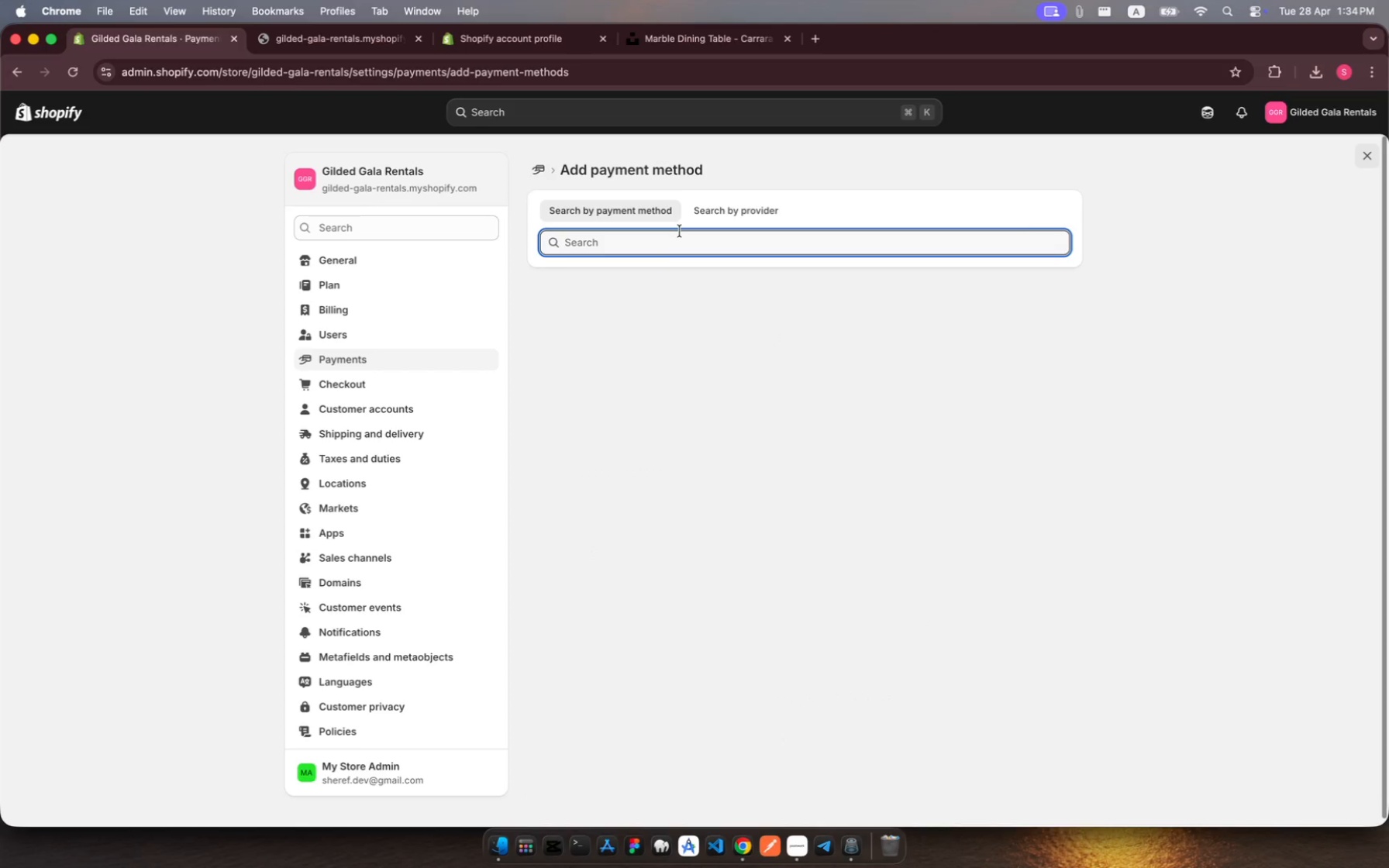 
type(bog)
key(Backspace)
 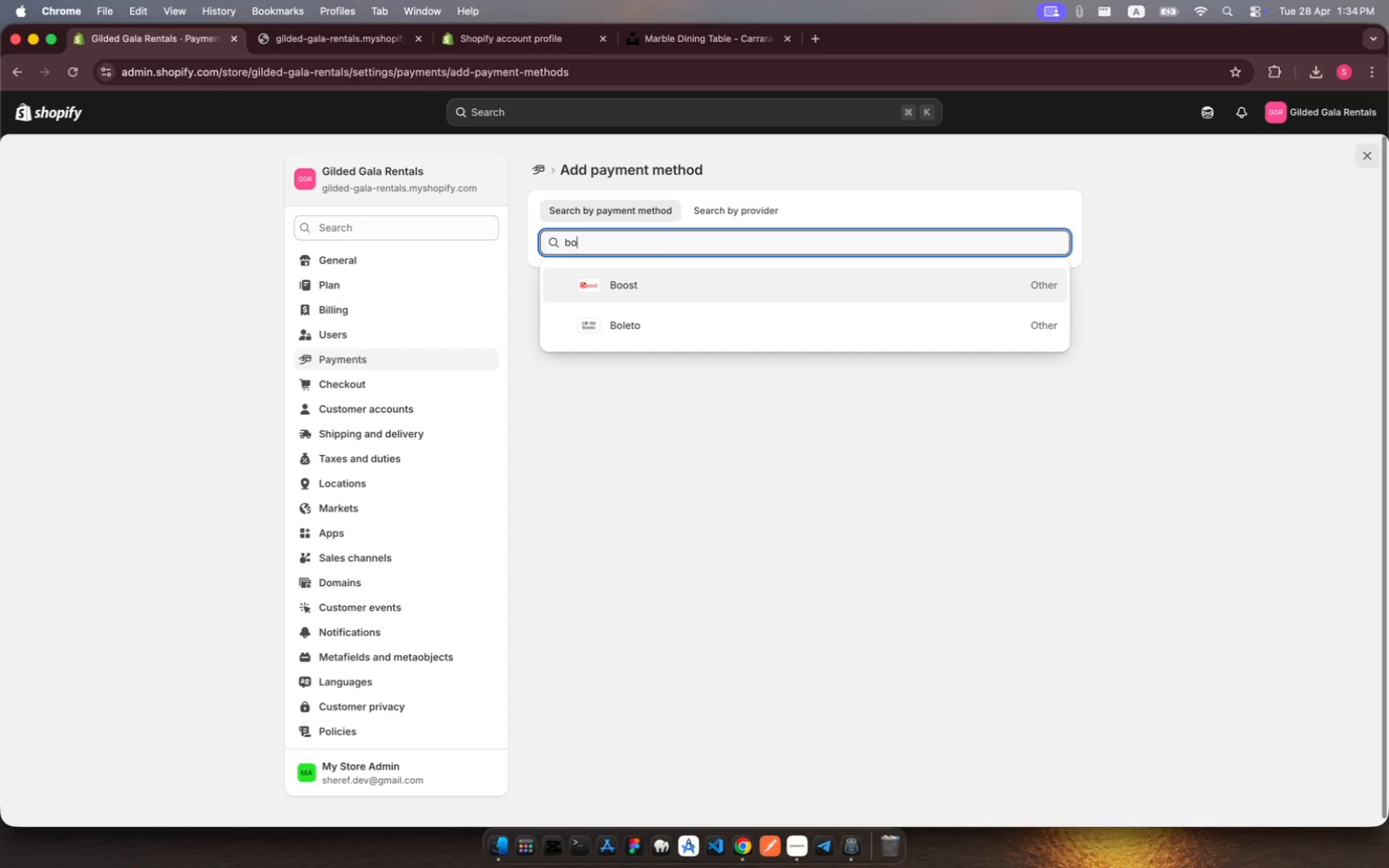 
wait(12.79)
 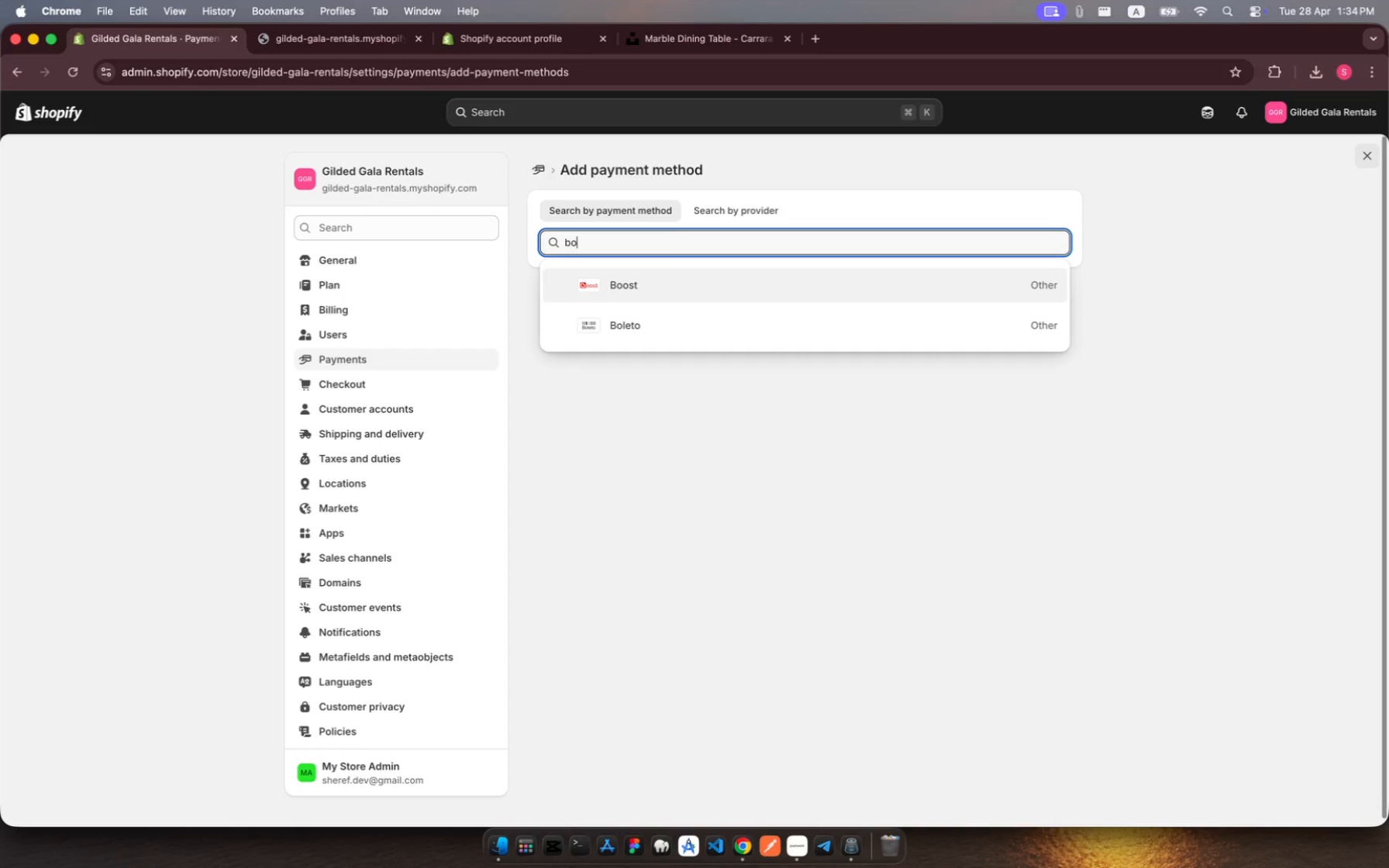 
left_click([746, 202])
 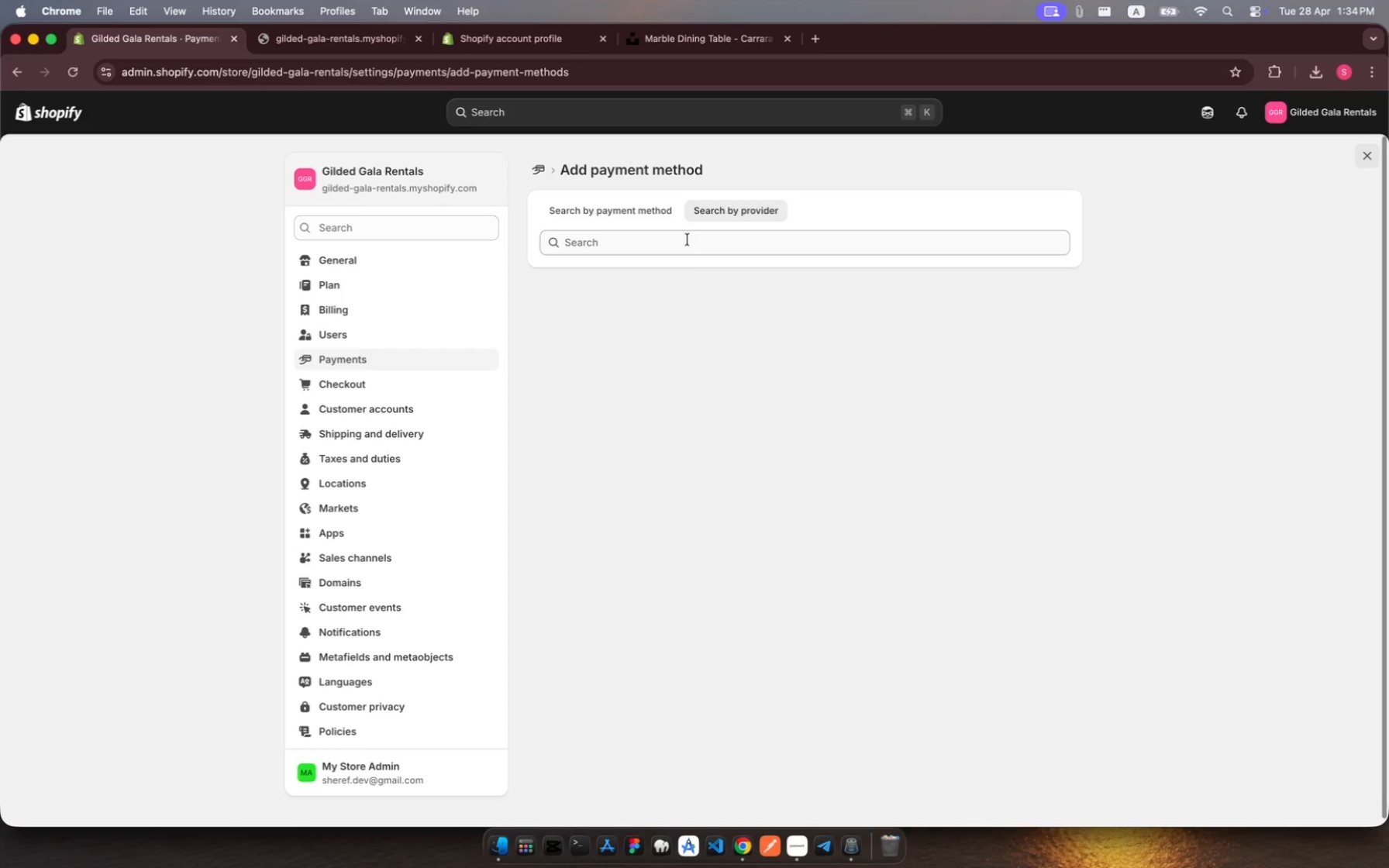 
left_click([688, 238])
 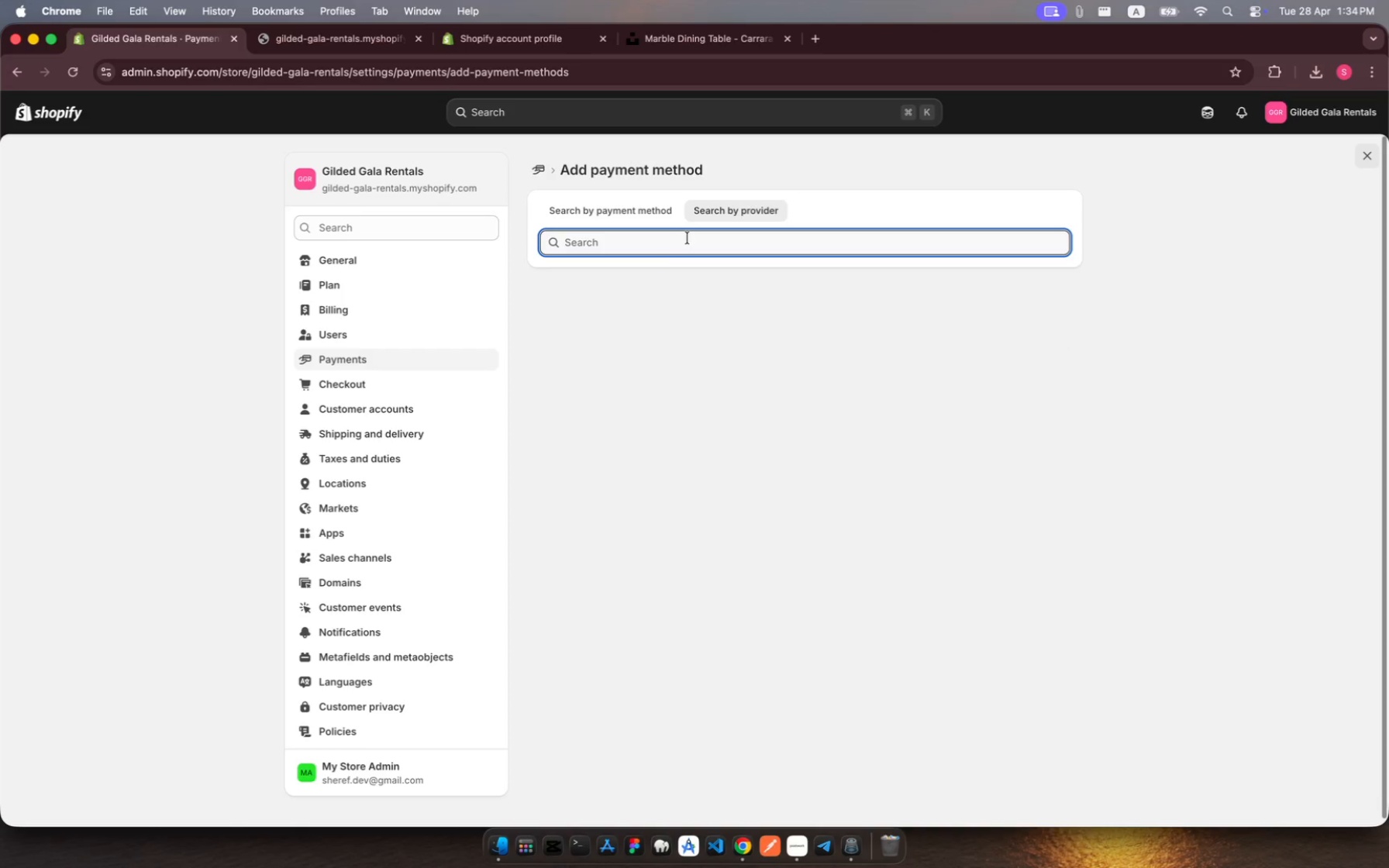 
type(bog)
key(Backspace)
key(Backspace)
key(Backspace)
key(Backspace)
key(Backspace)
 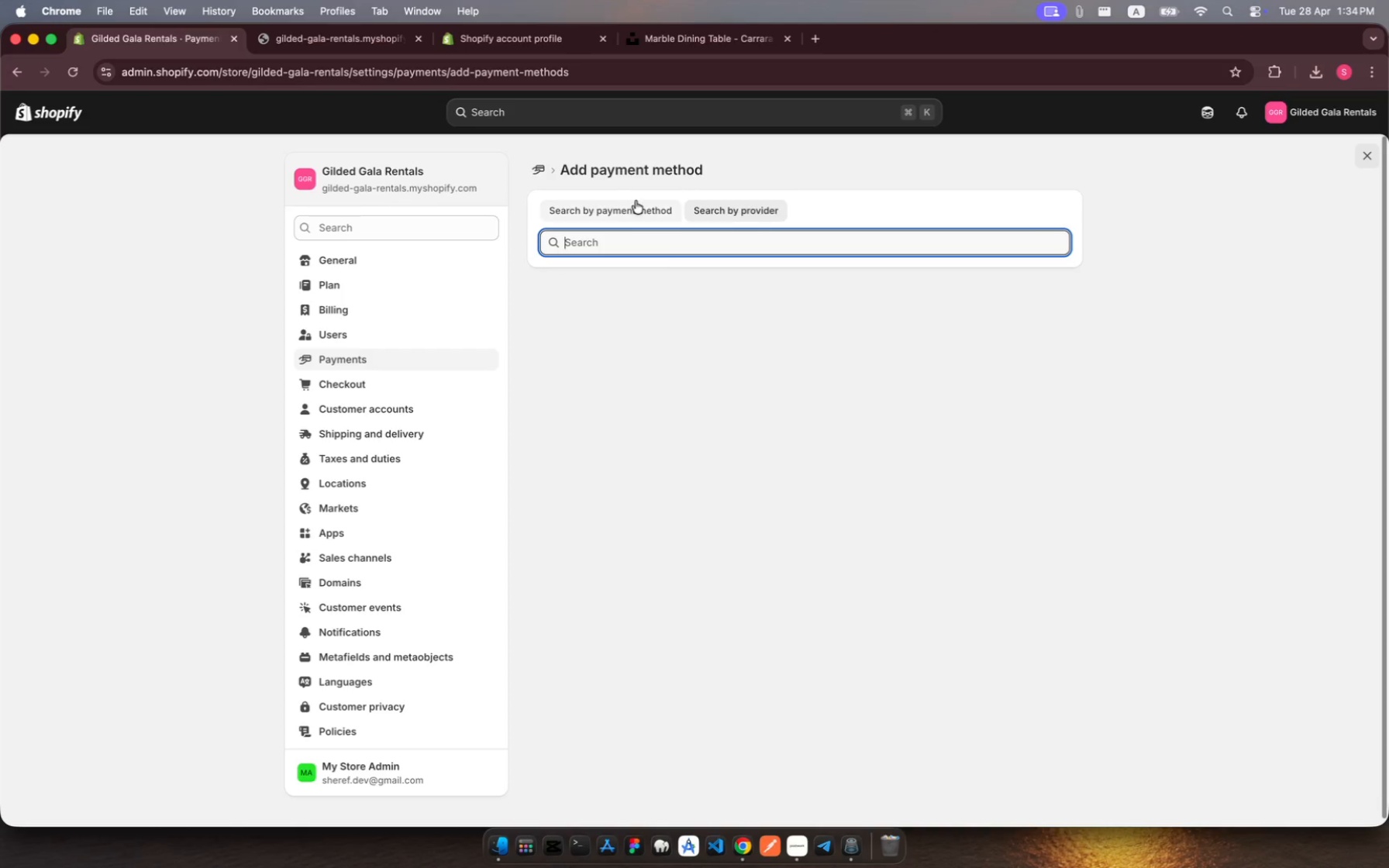 
left_click([628, 204])
 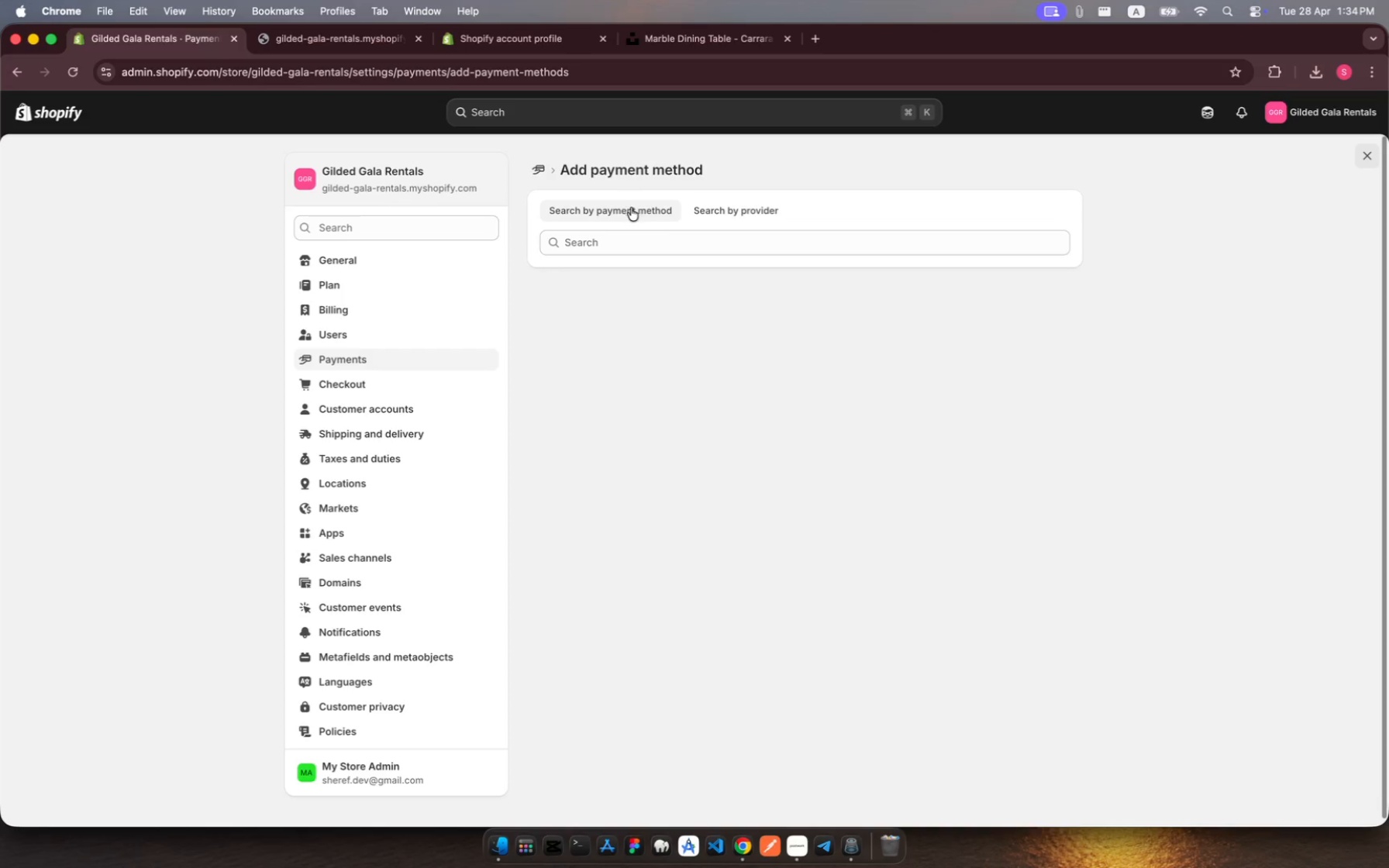 
left_click([631, 208])
 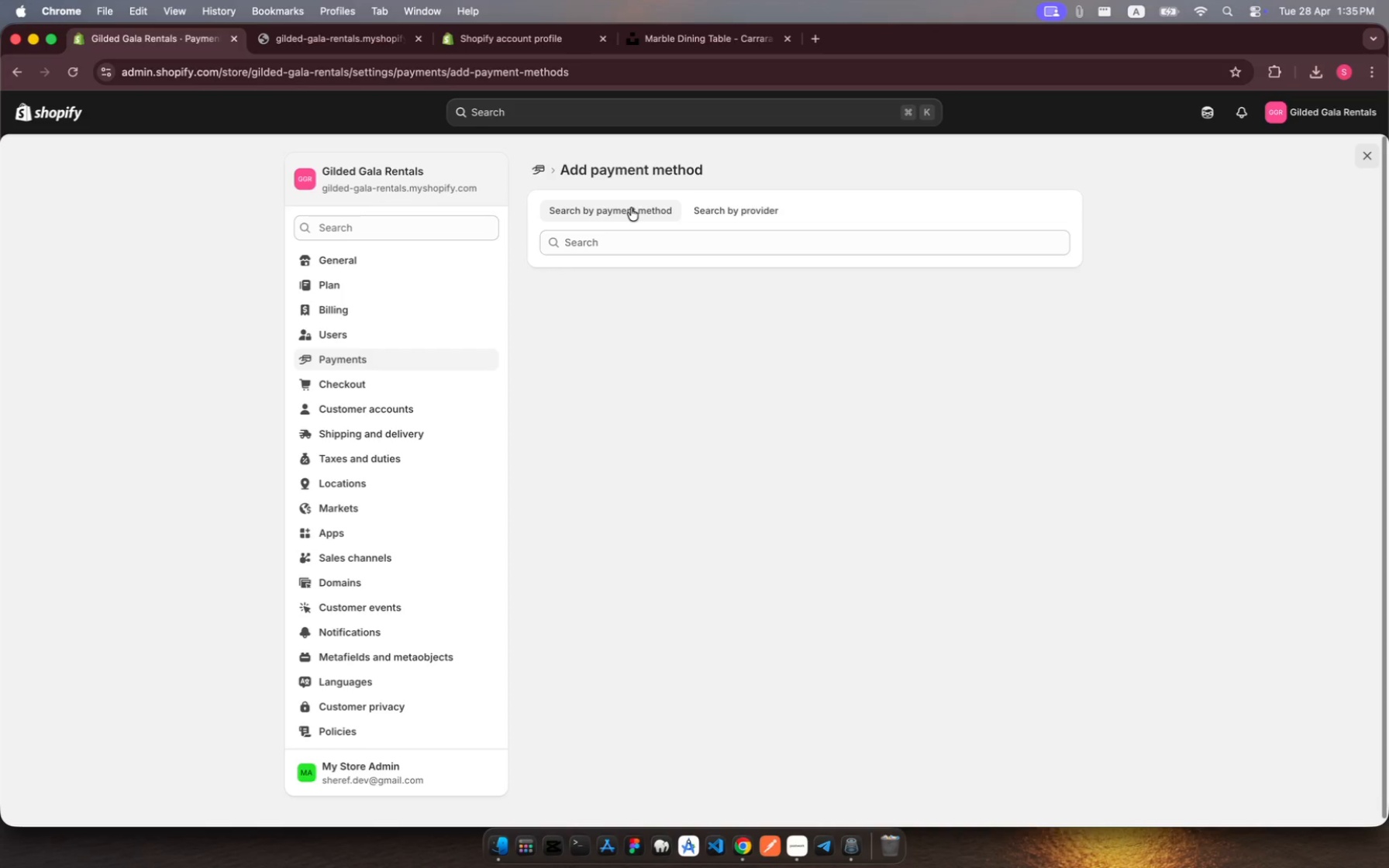 
wait(18.16)
 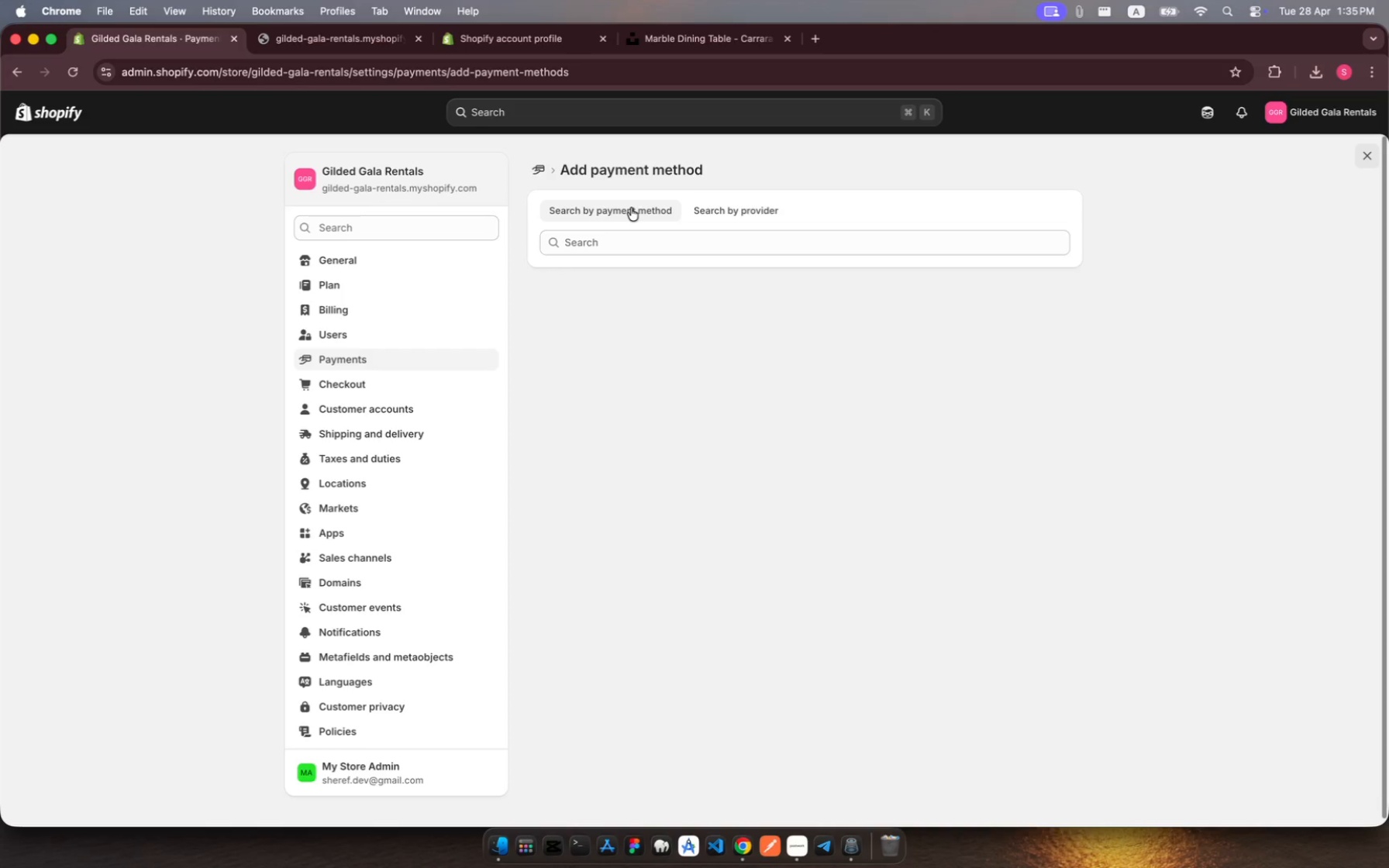 
left_click([801, 858])